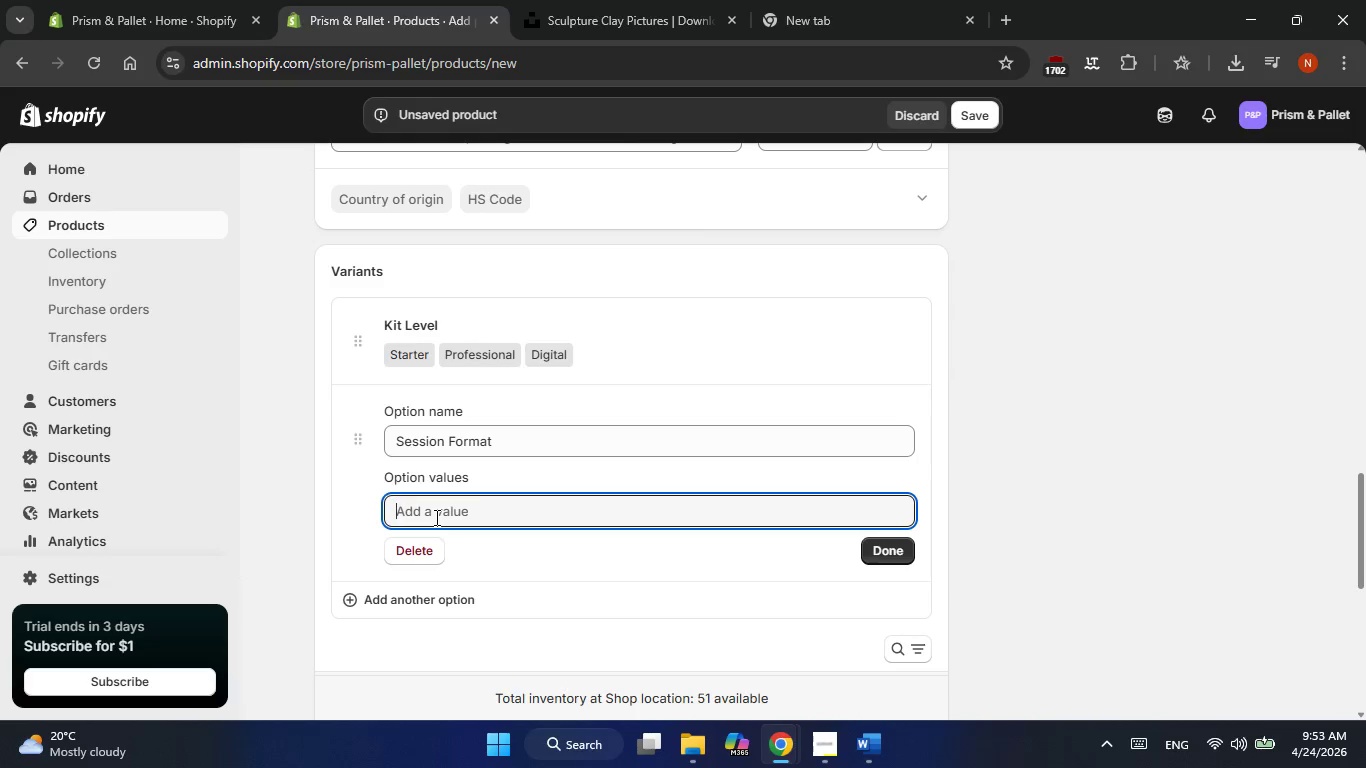 
type(Weekend Incentive)
 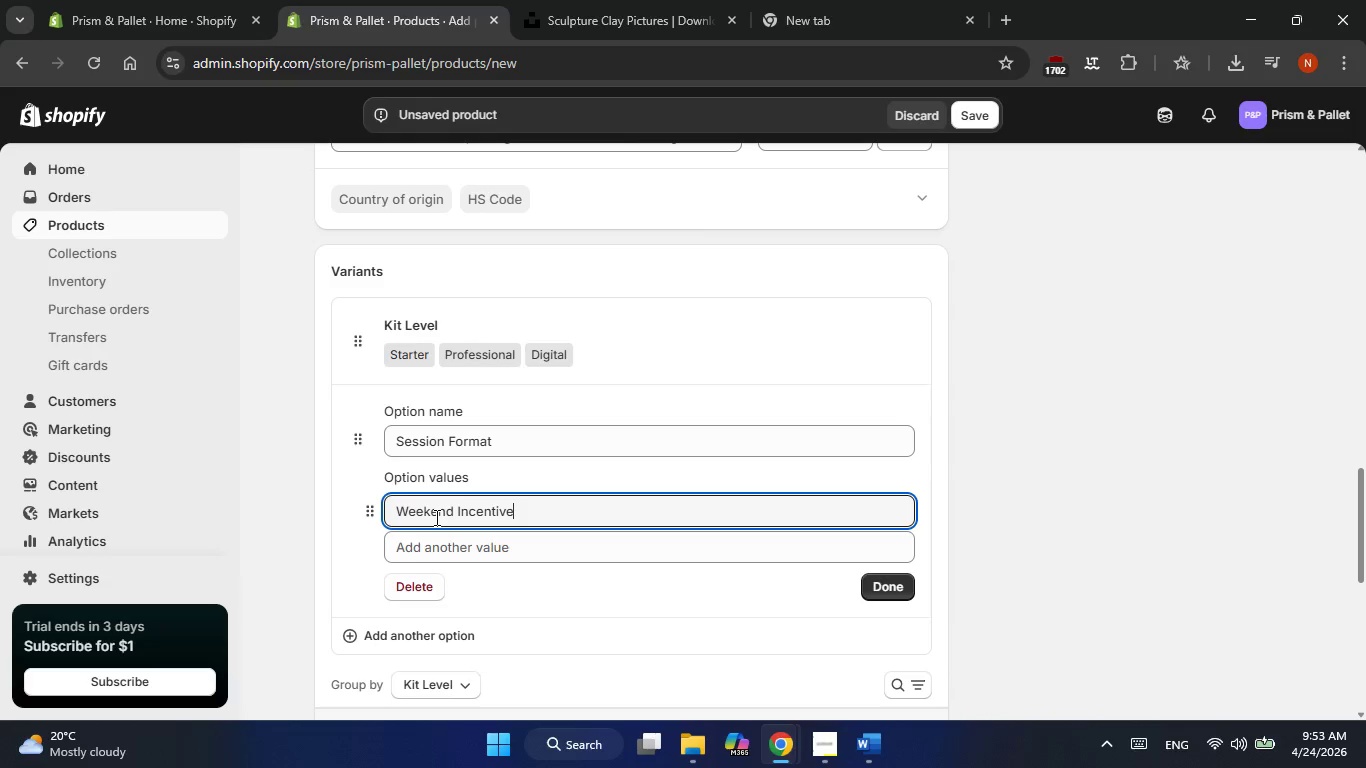 
key(Shift+ShiftLeft)
 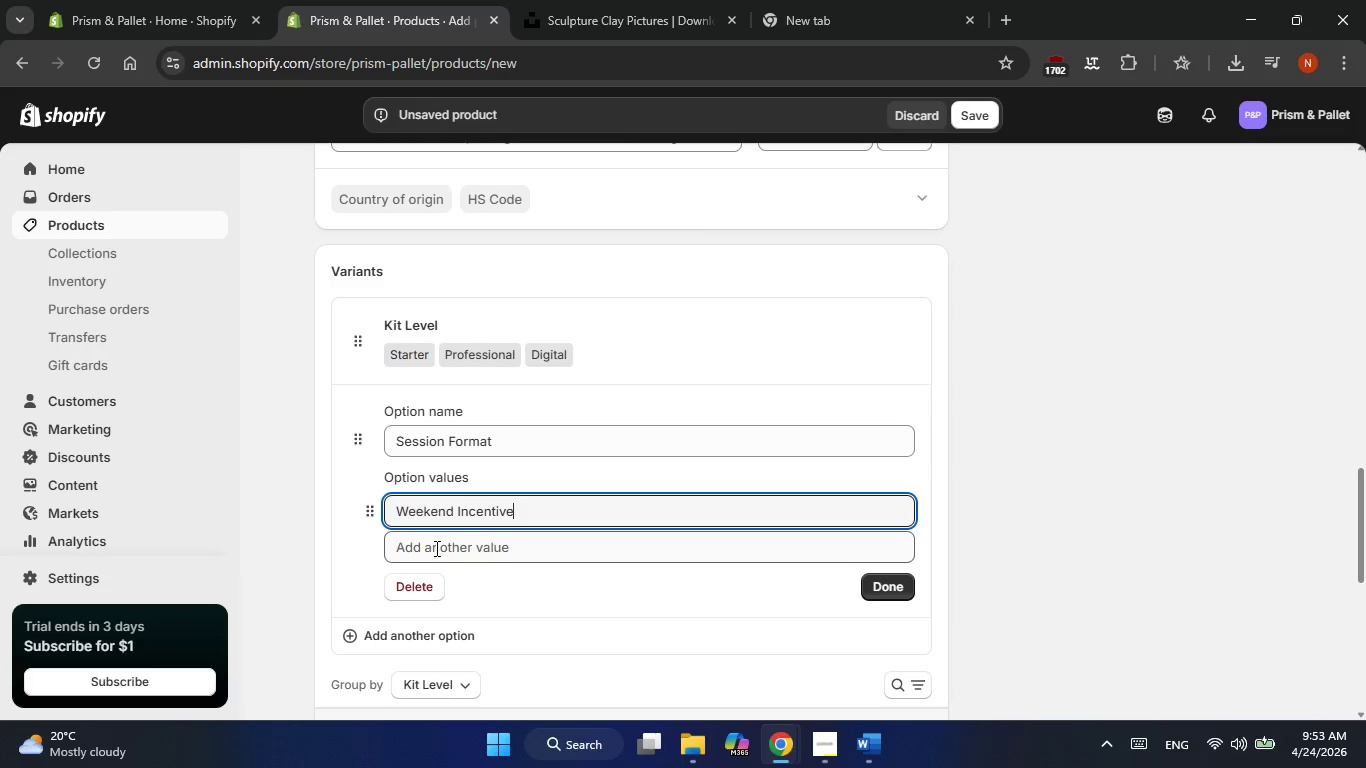 
left_click([435, 548])
 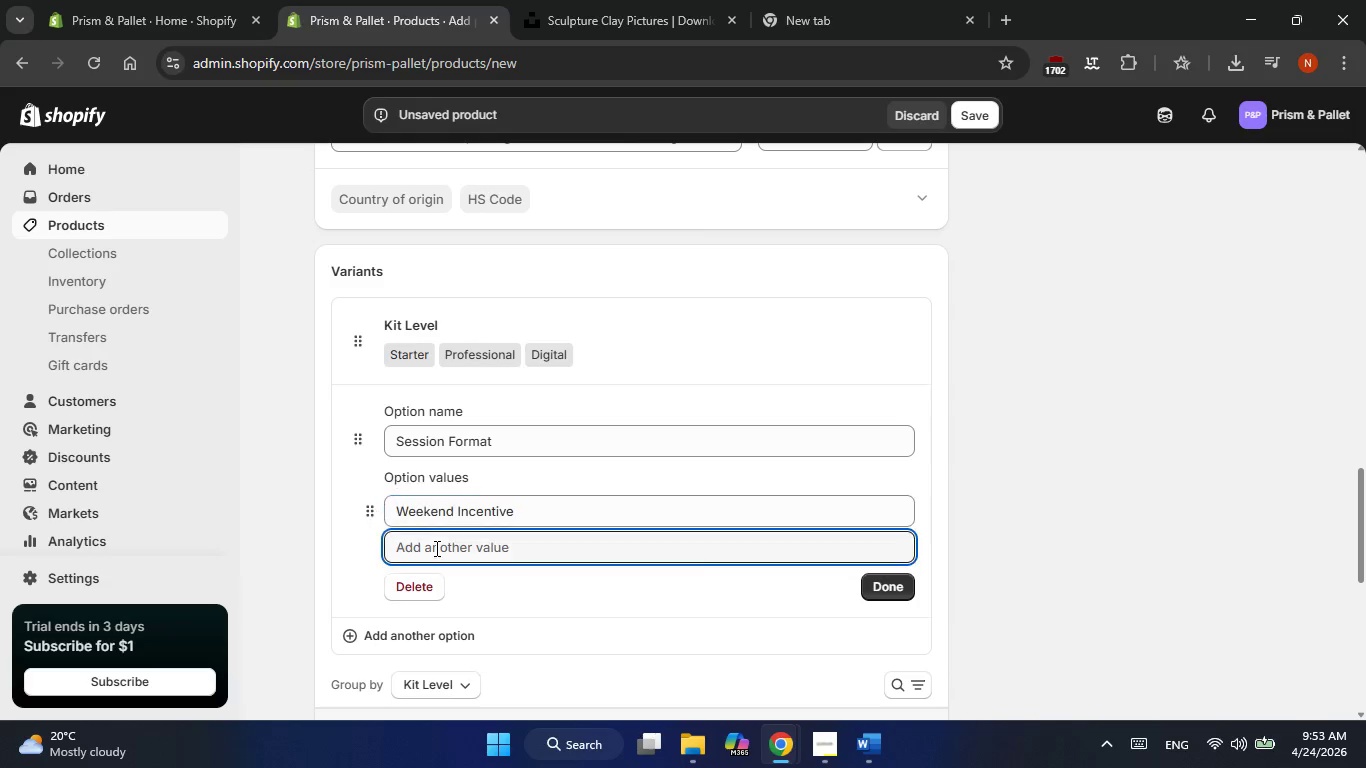 
type(Weekly )
 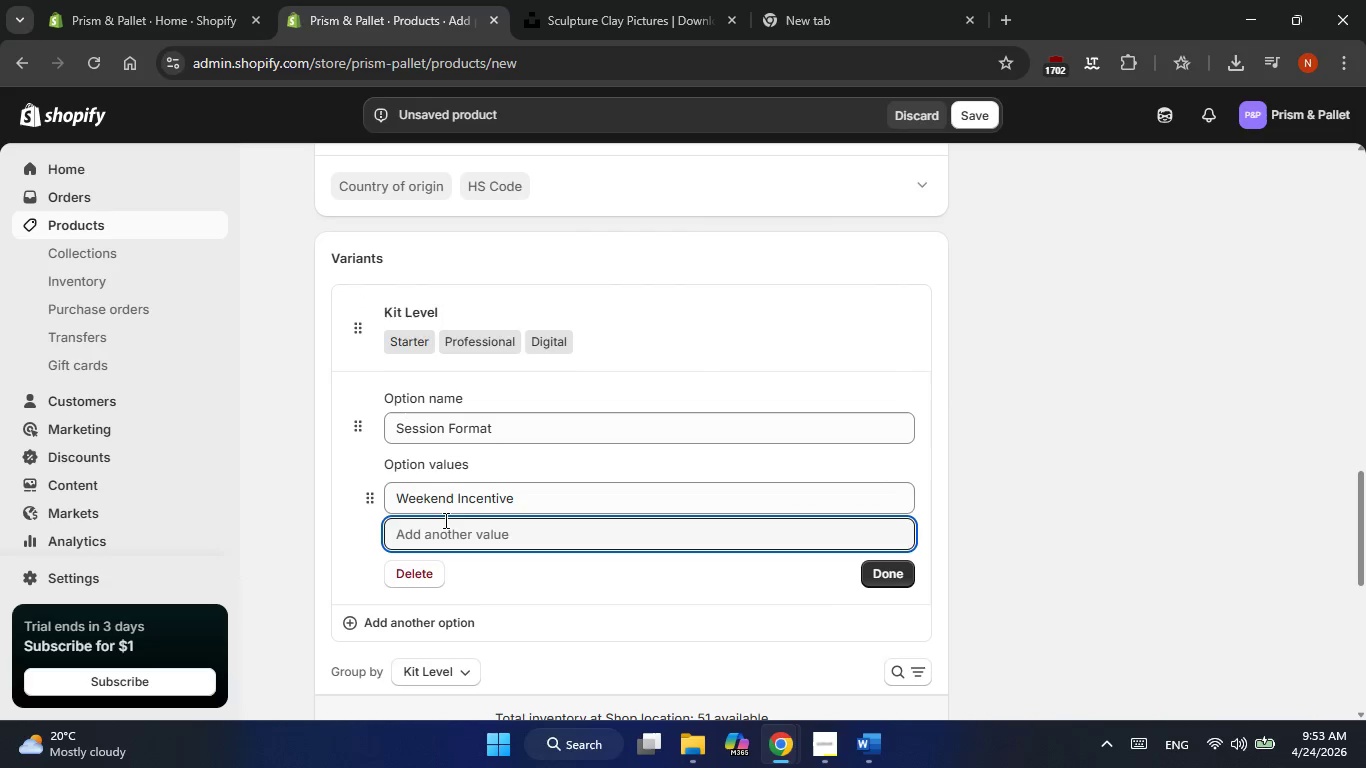 
left_click([440, 533])
 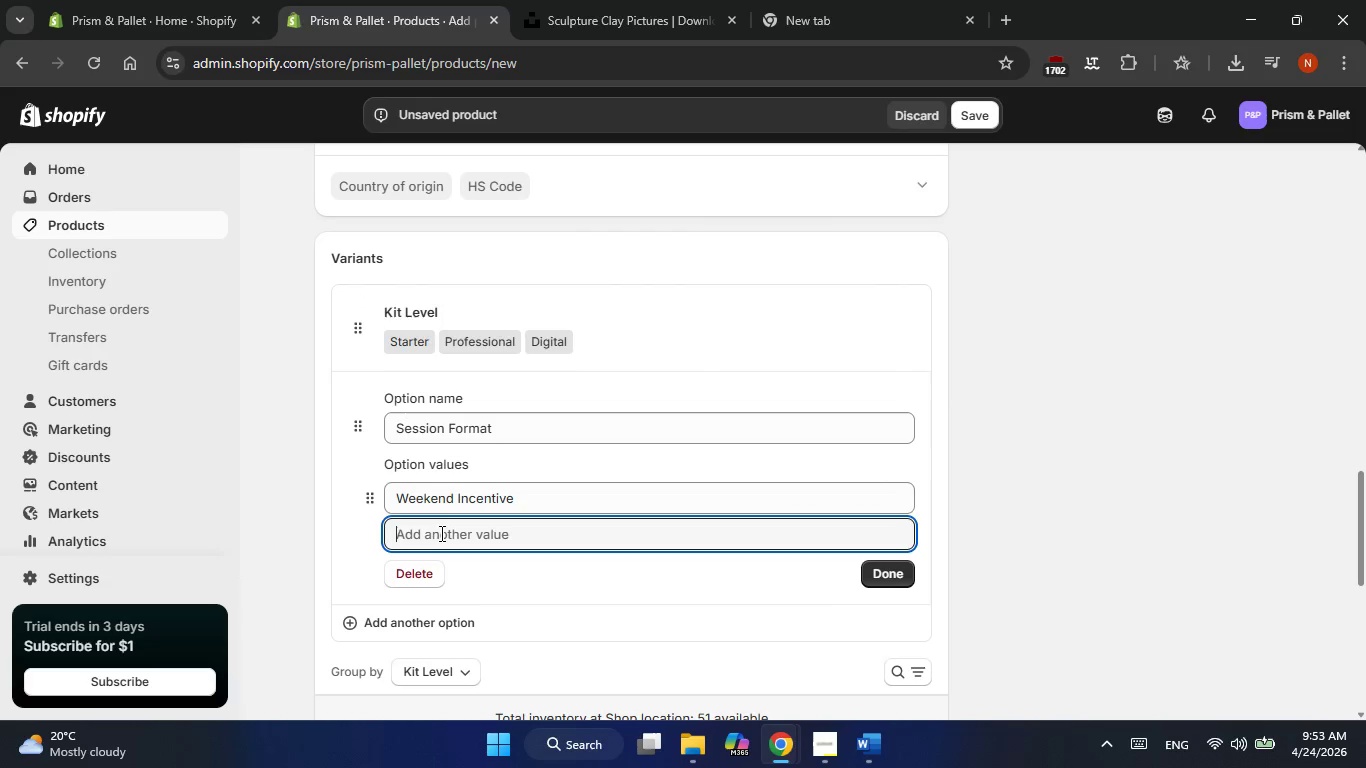 
type(Weekly )
 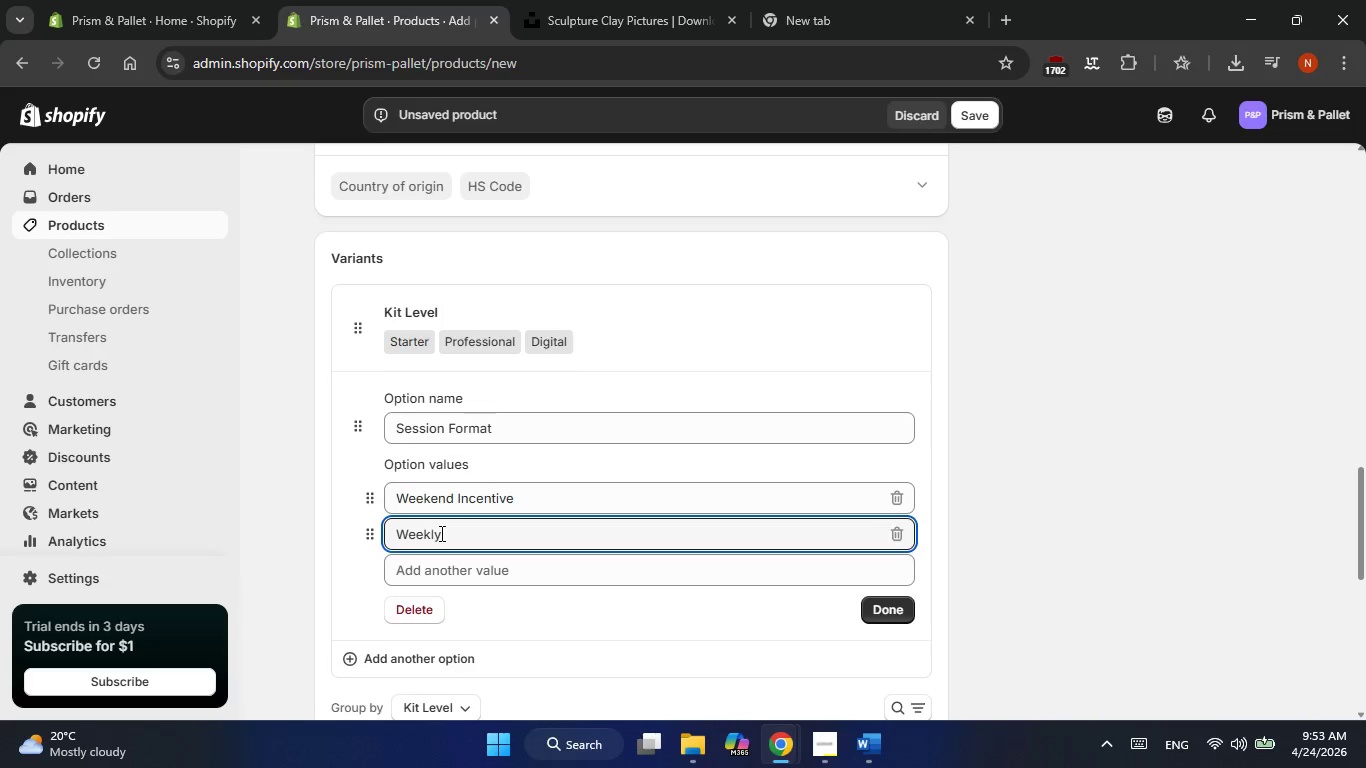 
wait(6.02)
 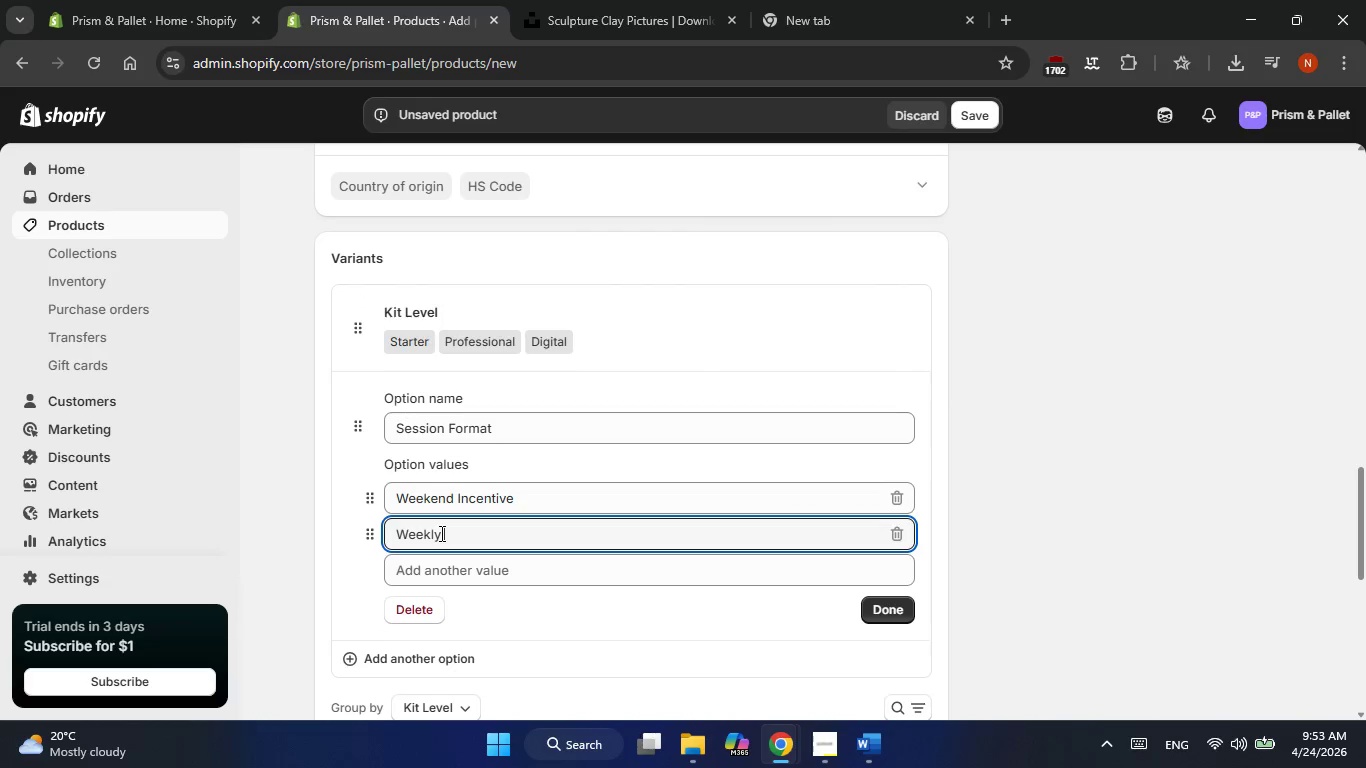 
type(Evening Series)
 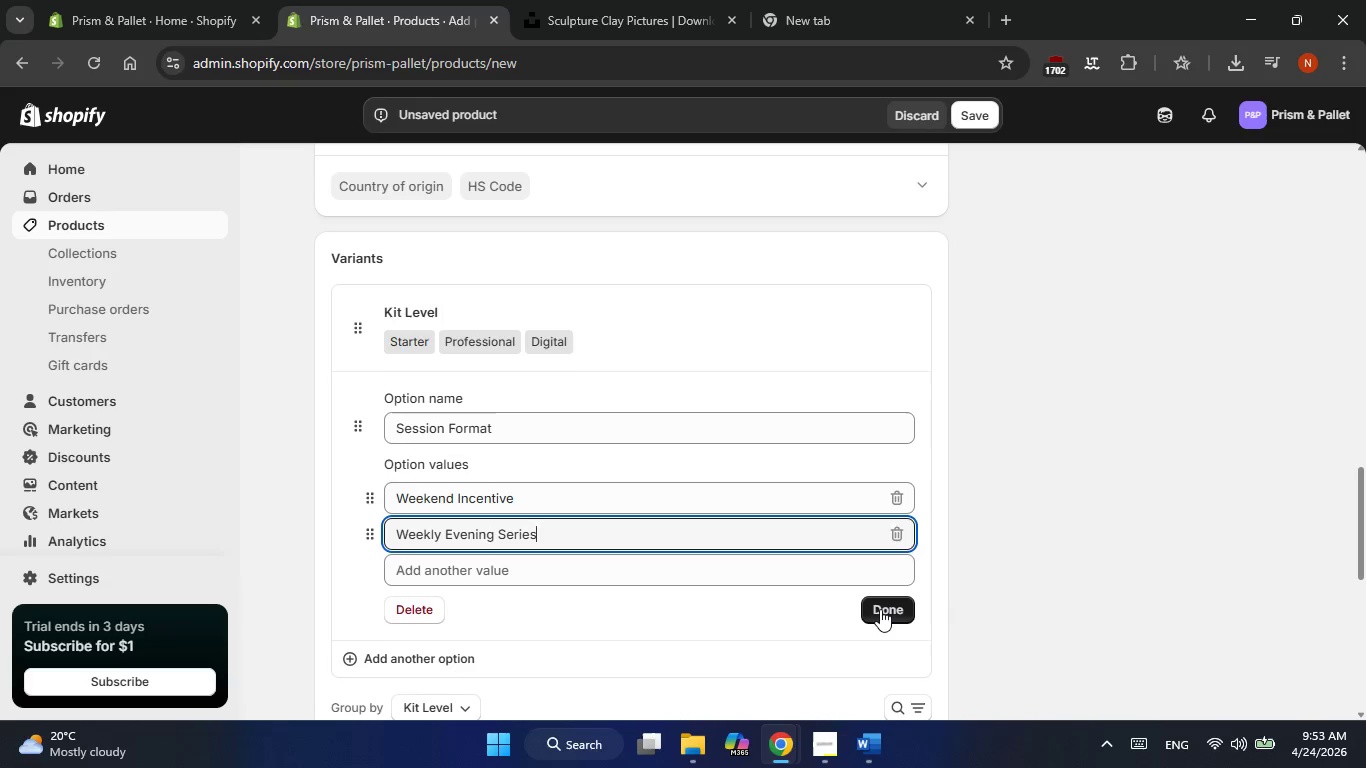 
left_click([880, 609])
 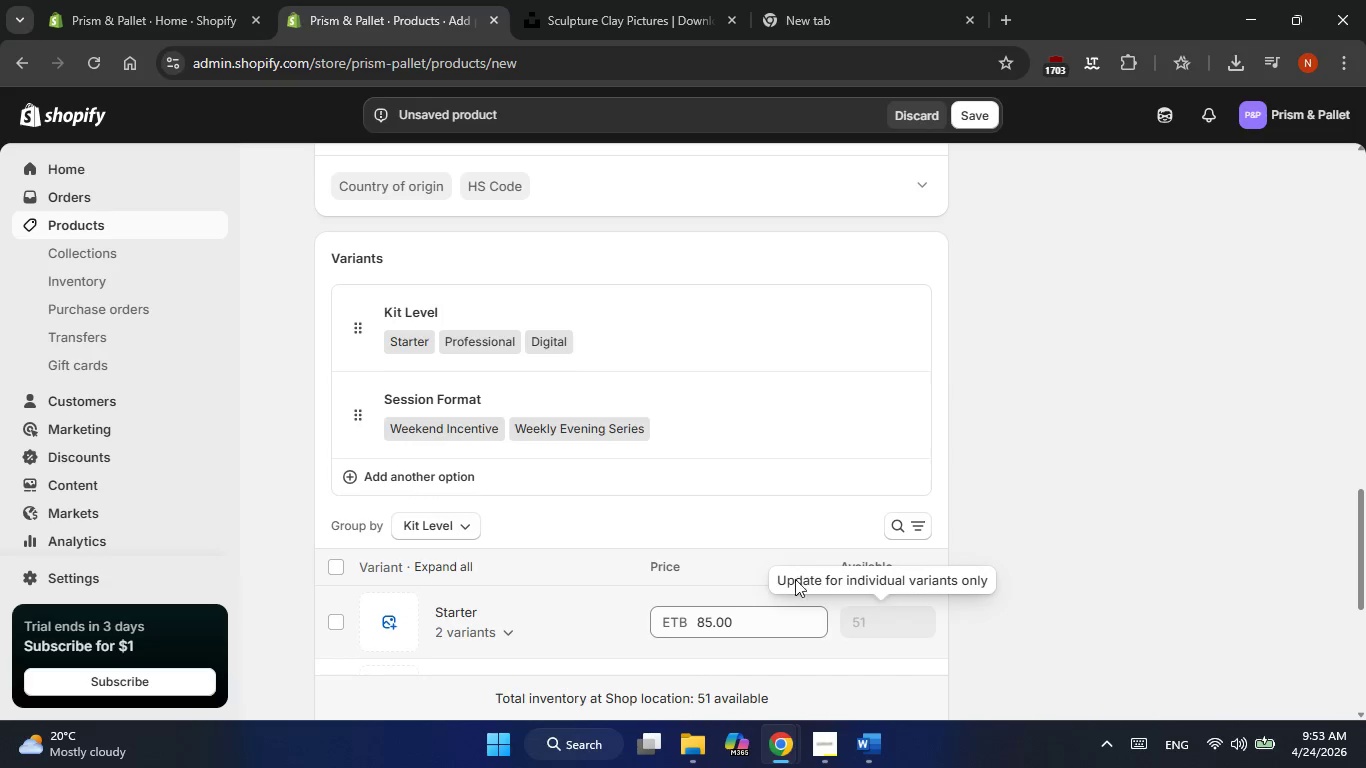 
left_click([408, 475])
 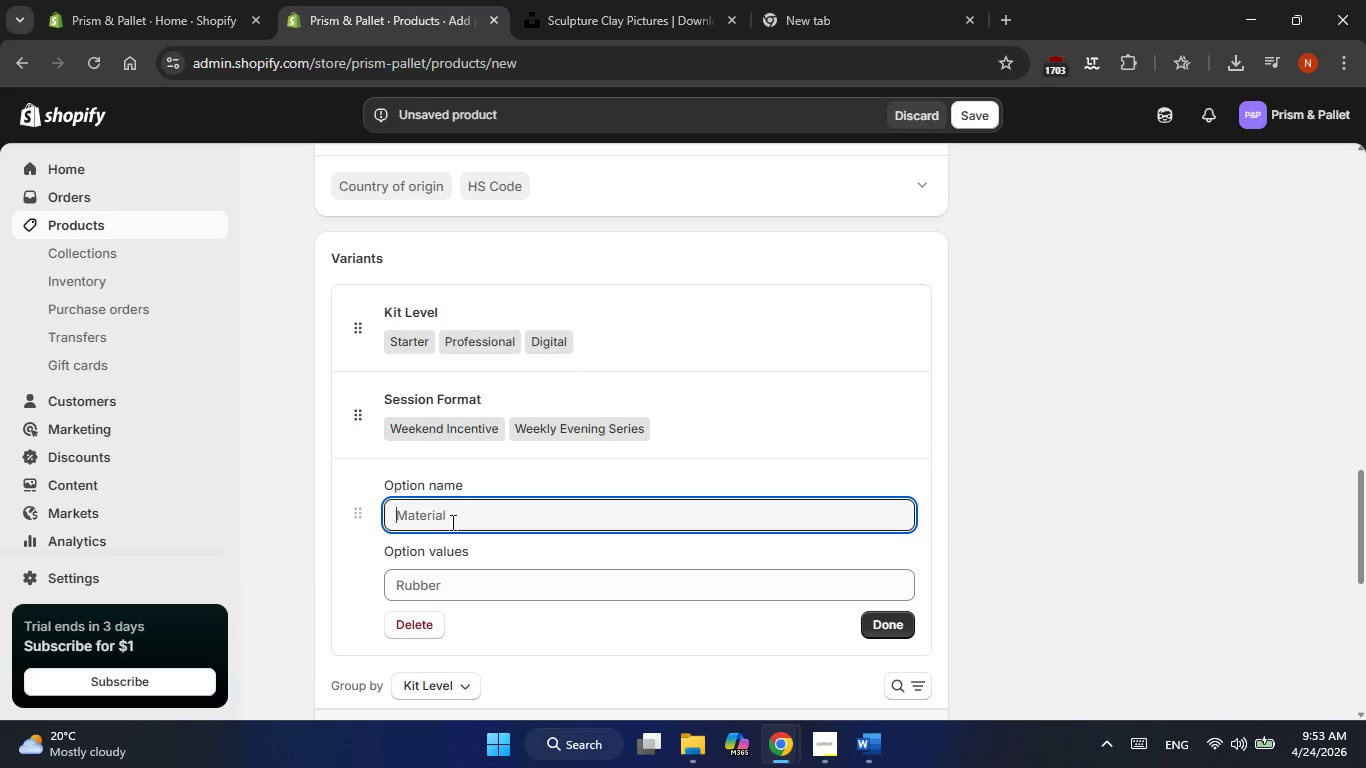 
left_click([432, 511])
 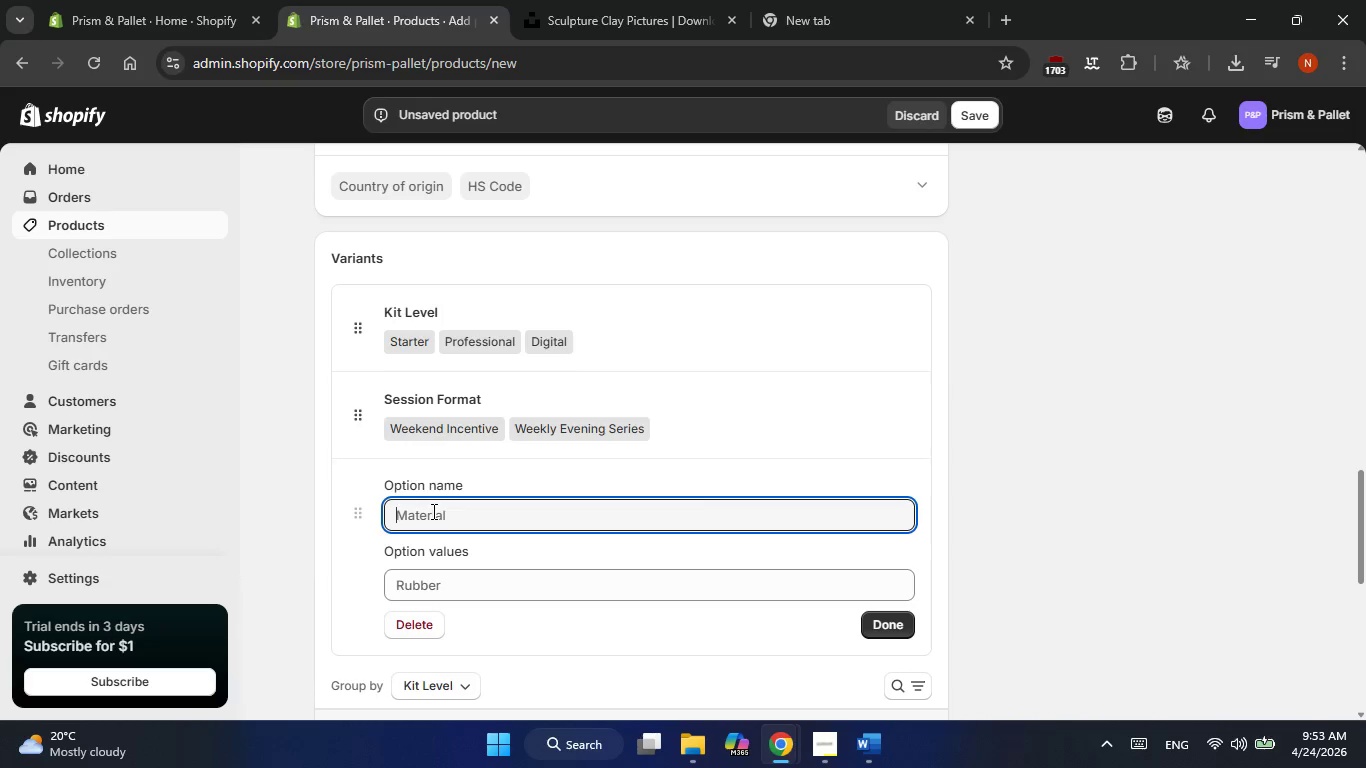 
type(Instructor )
 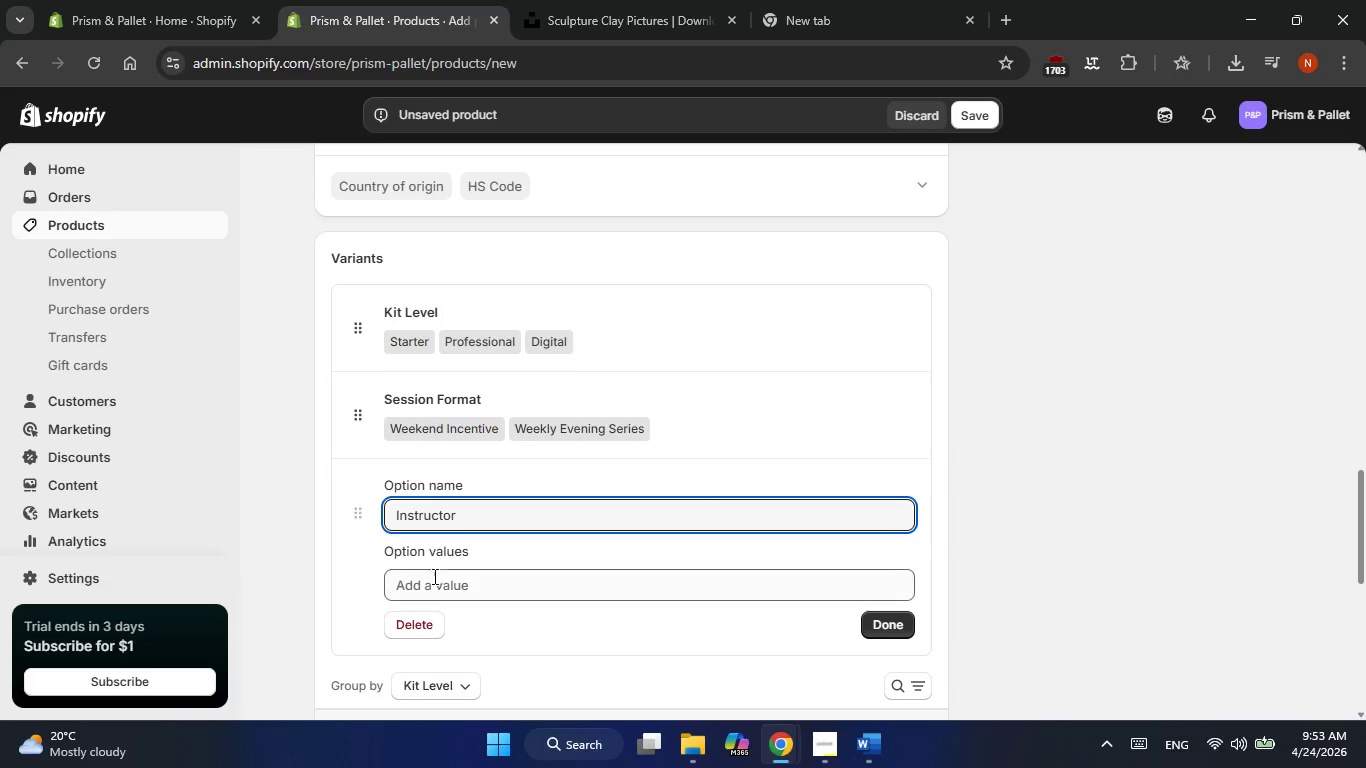 
left_click([432, 588])
 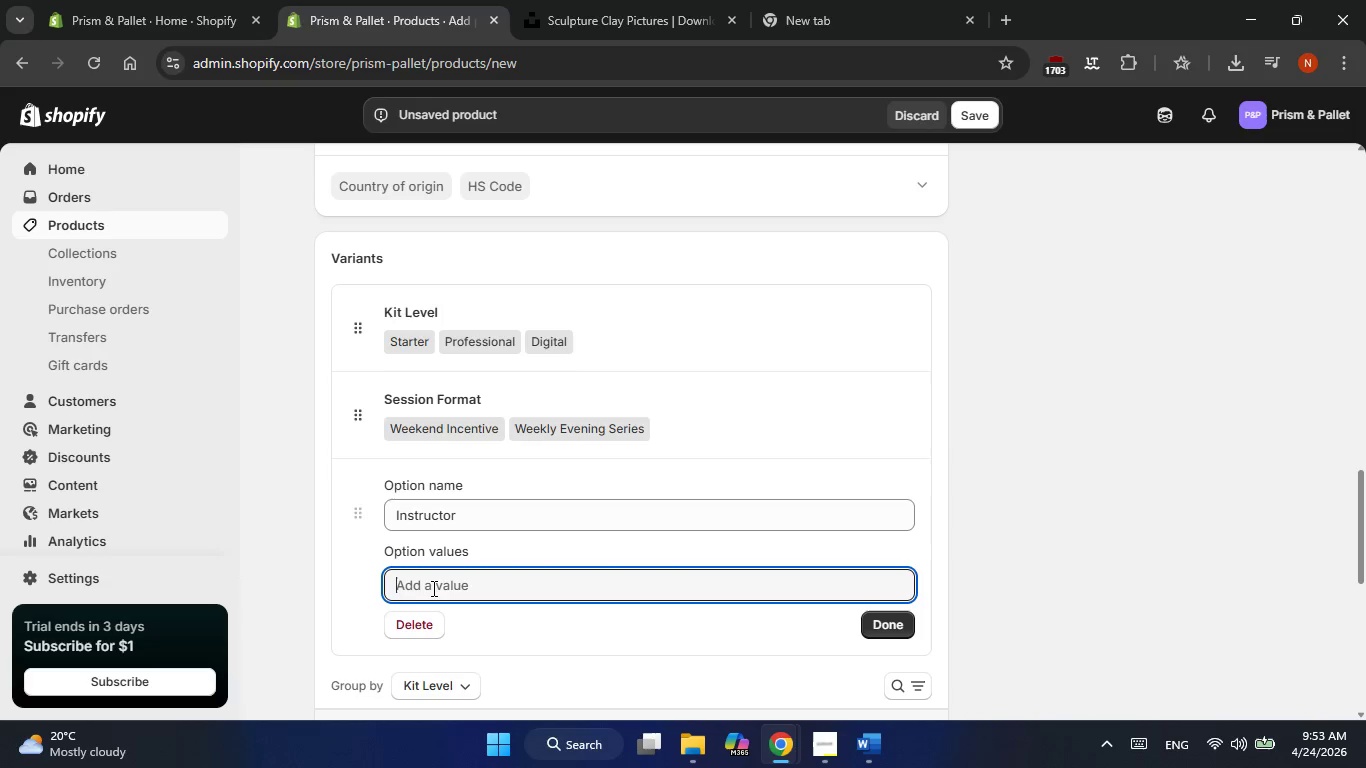 
type(Senior Fellow )
 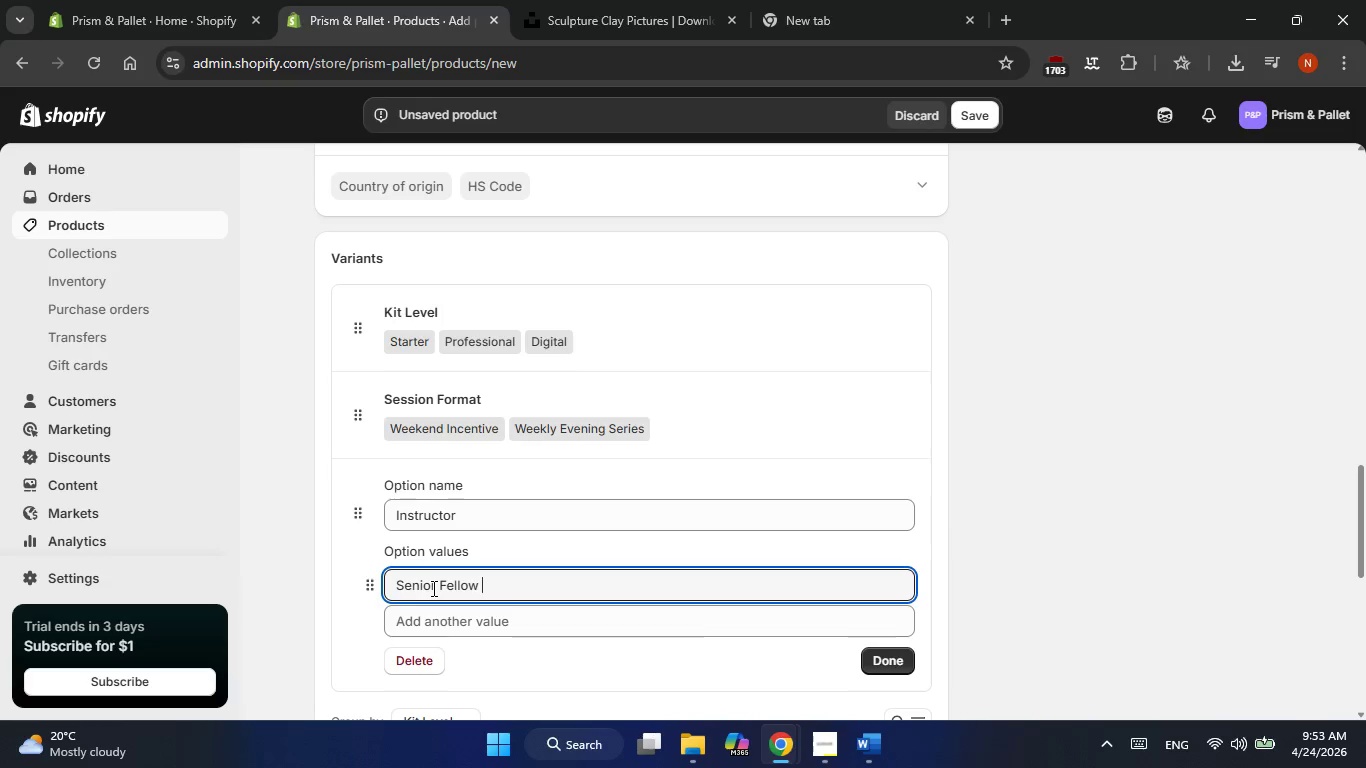 
left_click([432, 628])
 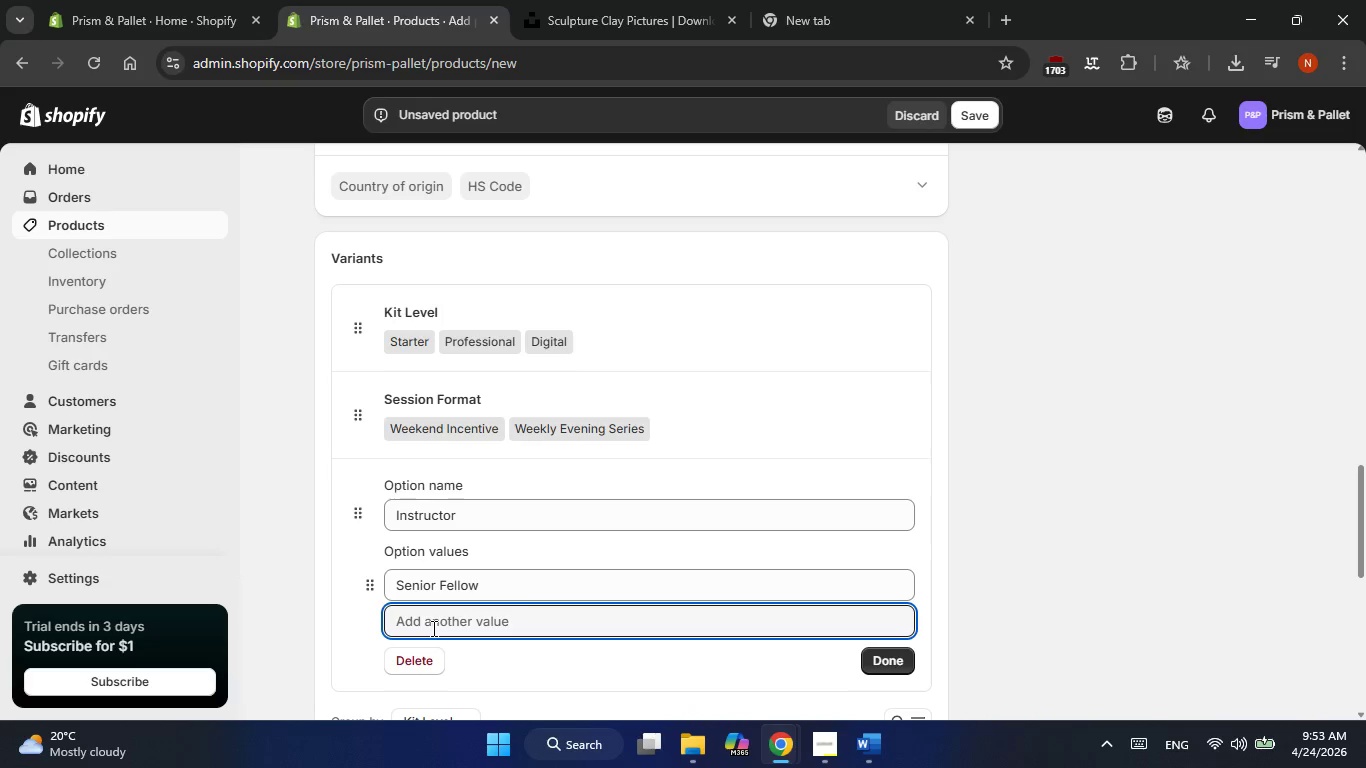 
type(Guet )
key(Backspace)
key(Backspace)
type(st Artist)
 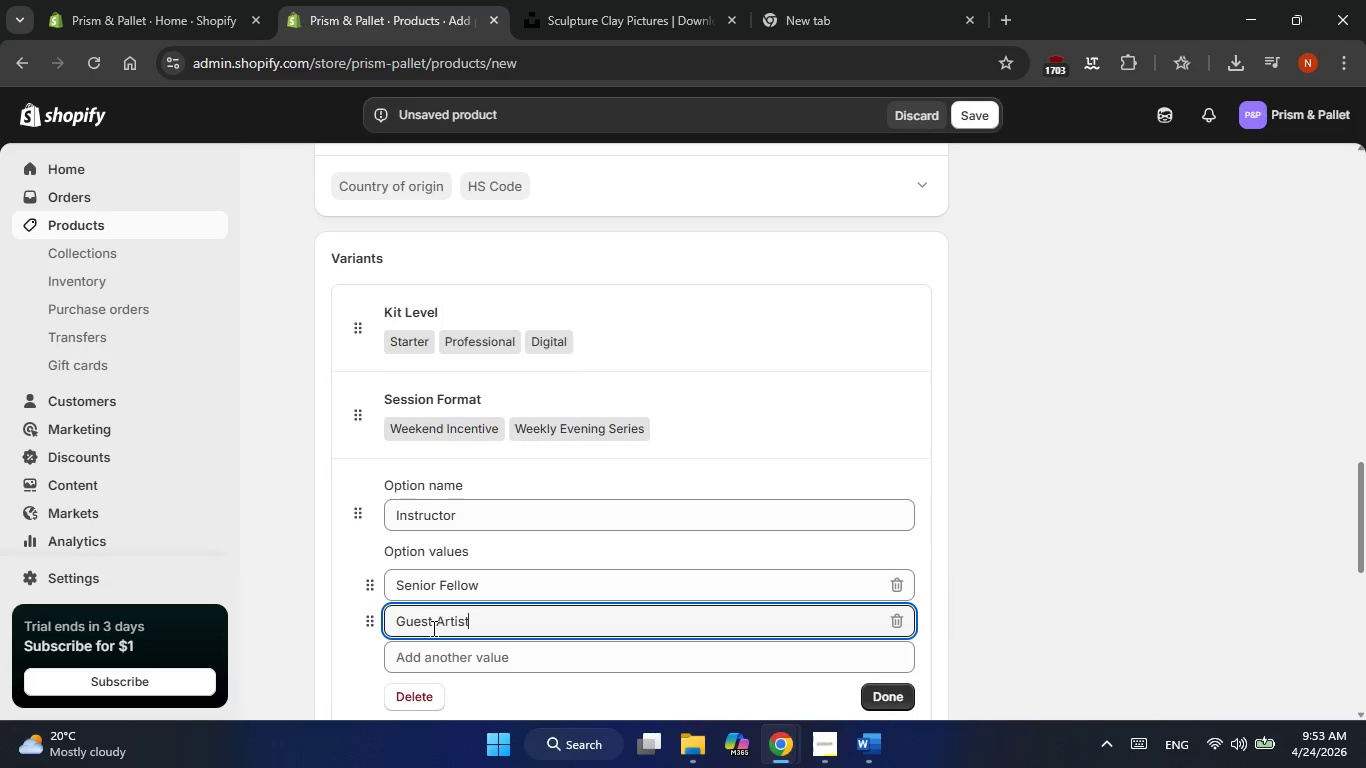 
left_click([890, 570])
 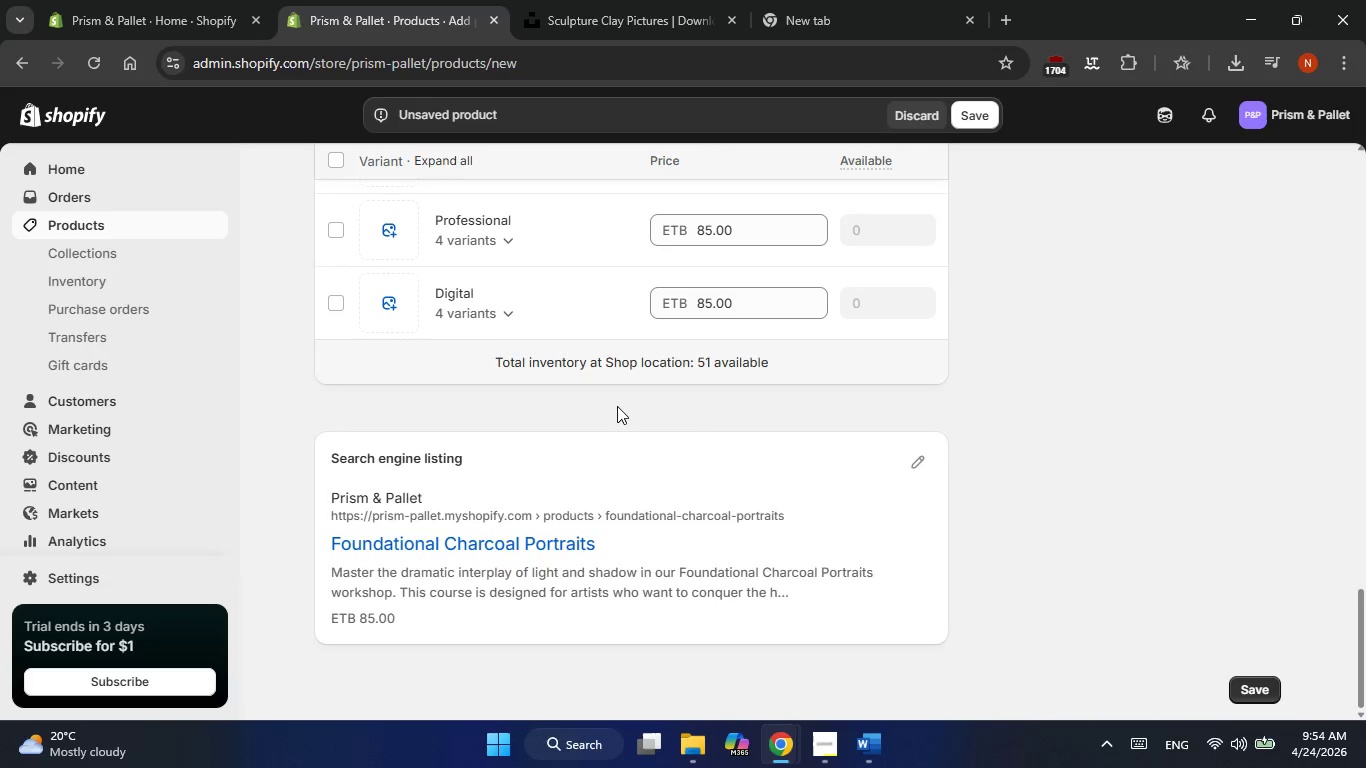 
double_click([716, 314])
 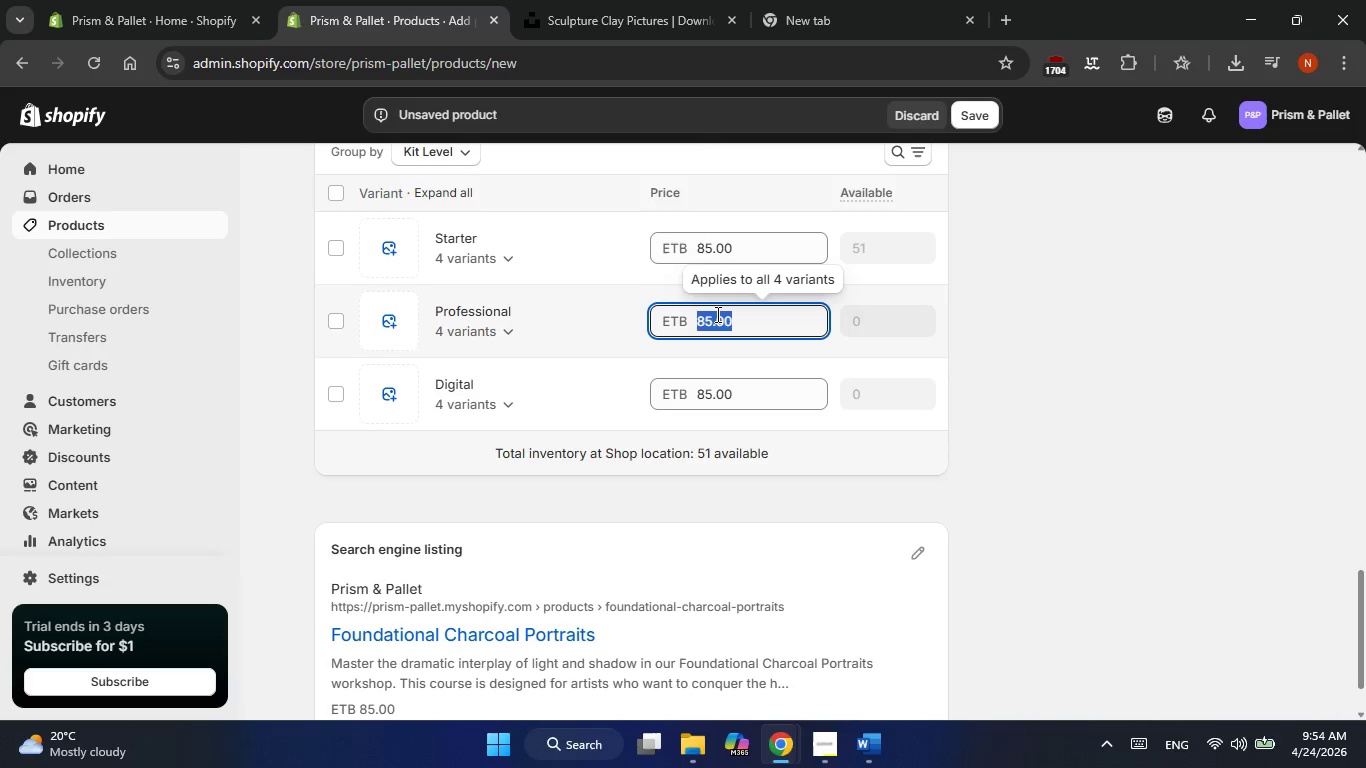 
key(Numpad1)
 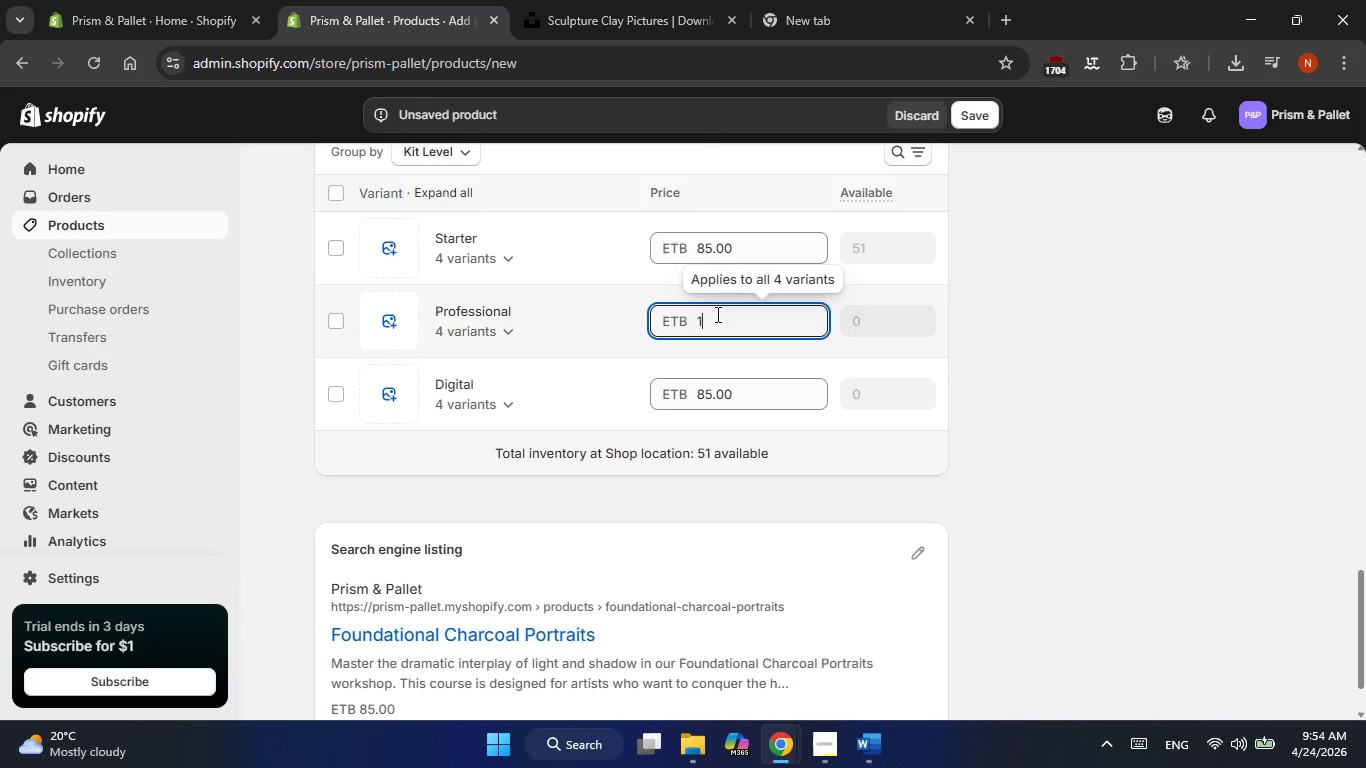 
key(Numpad0)
 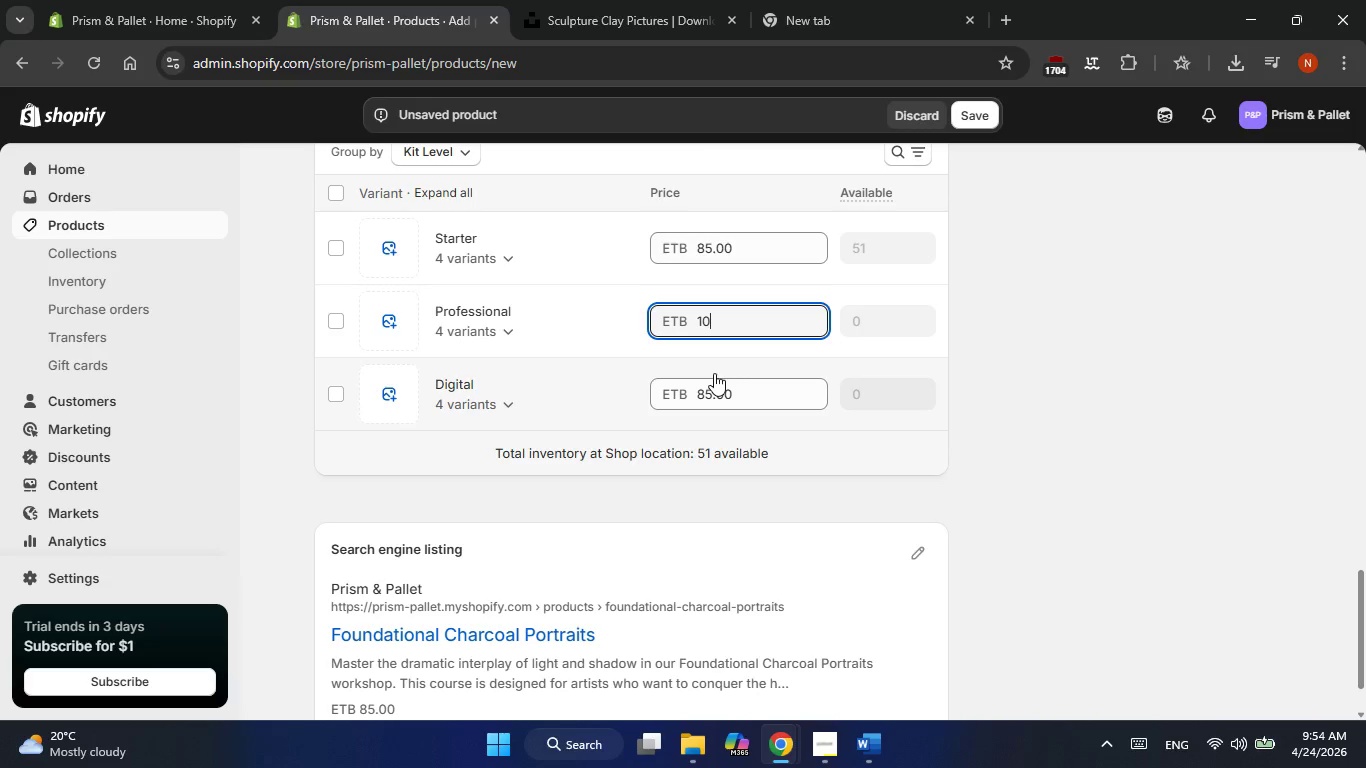 
key(Numpad5)
 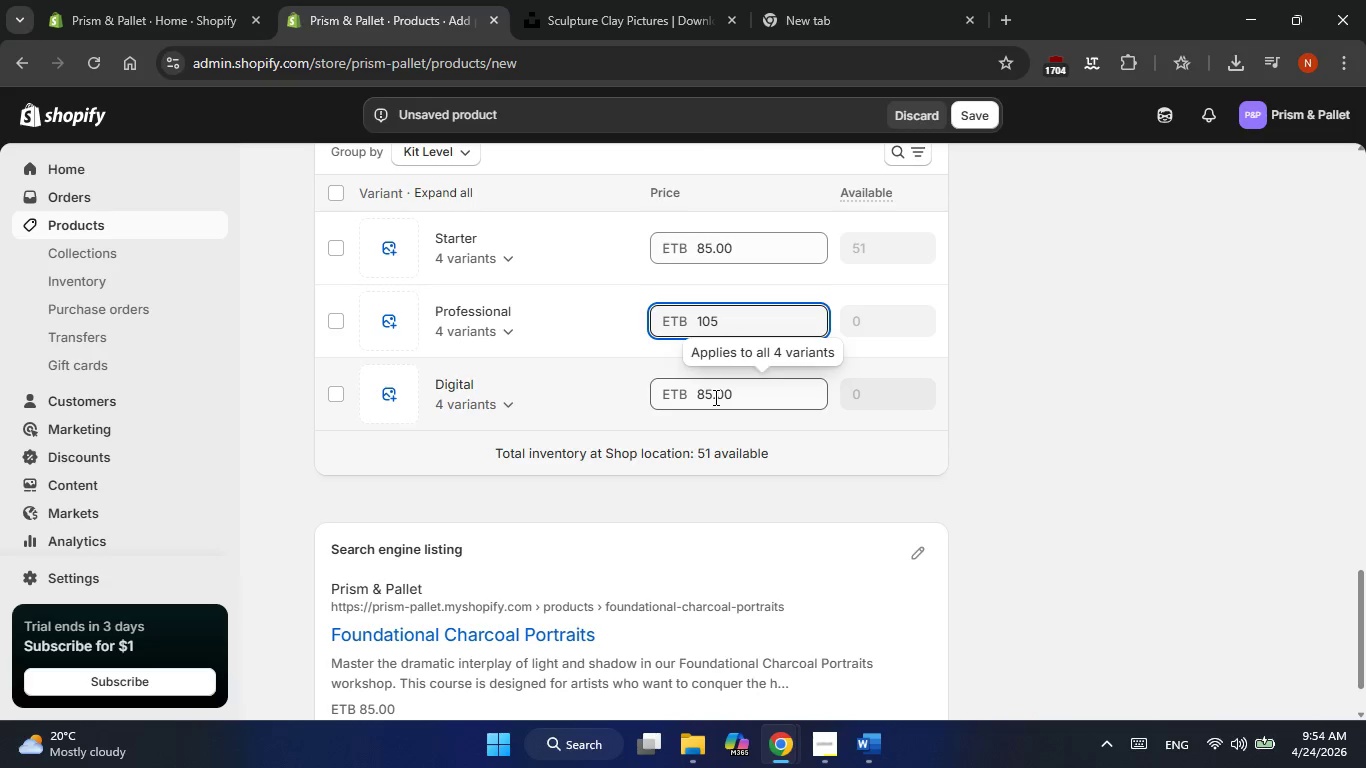 
double_click([714, 397])
 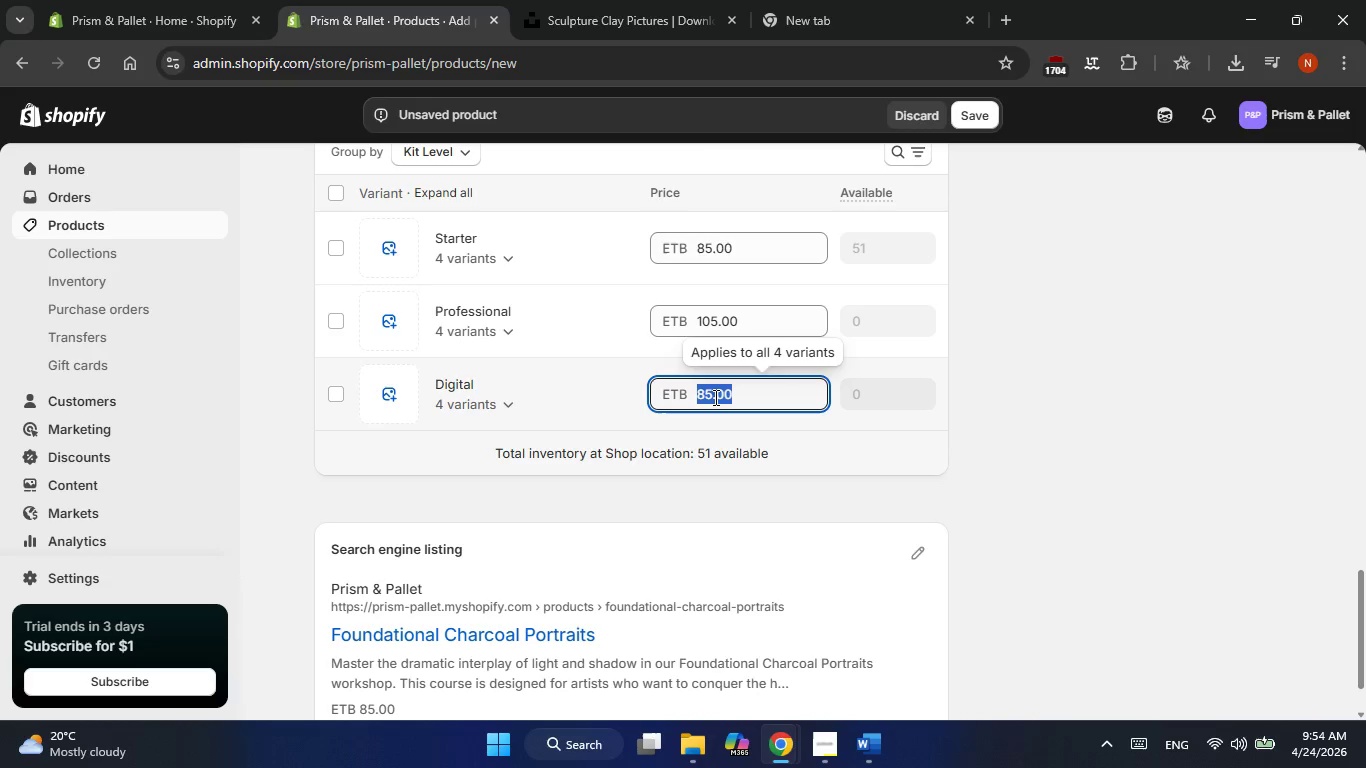 
wait(5.01)
 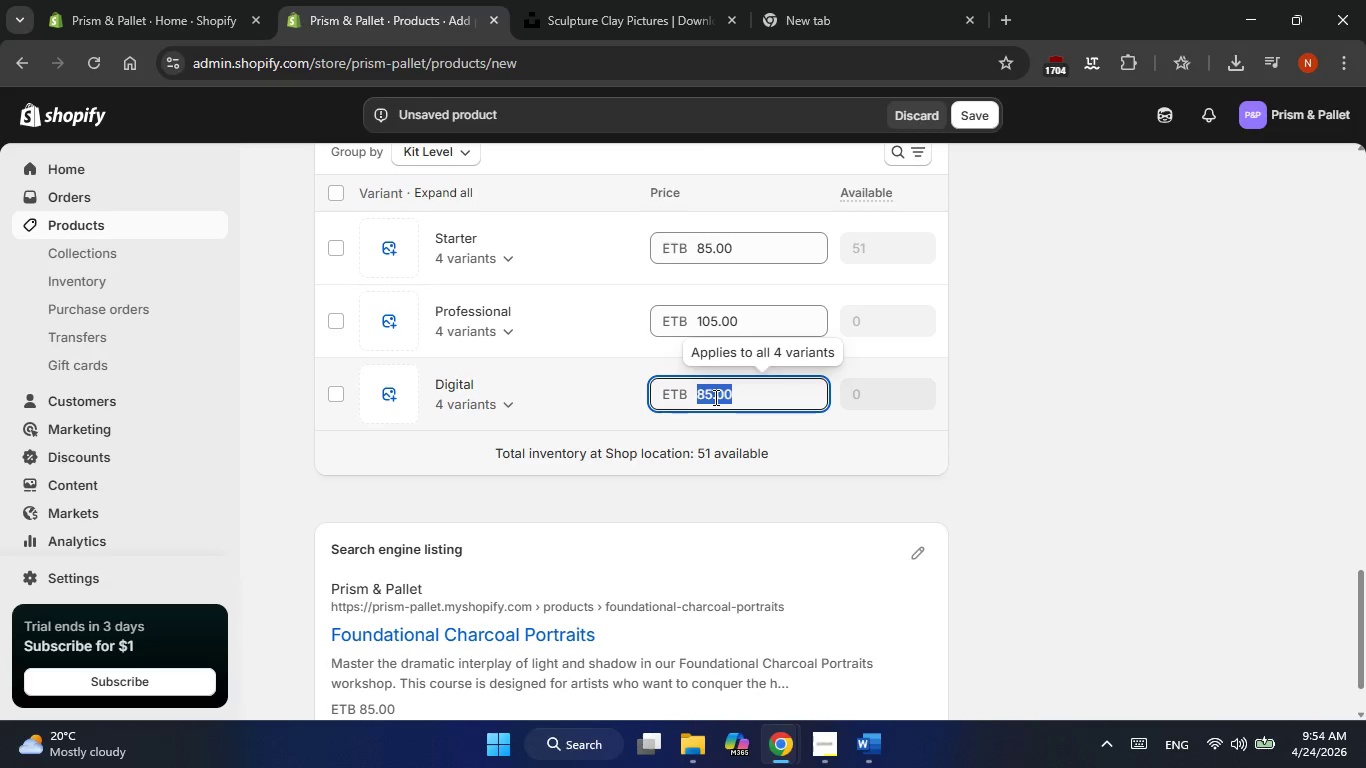 
key(Numpad1)
 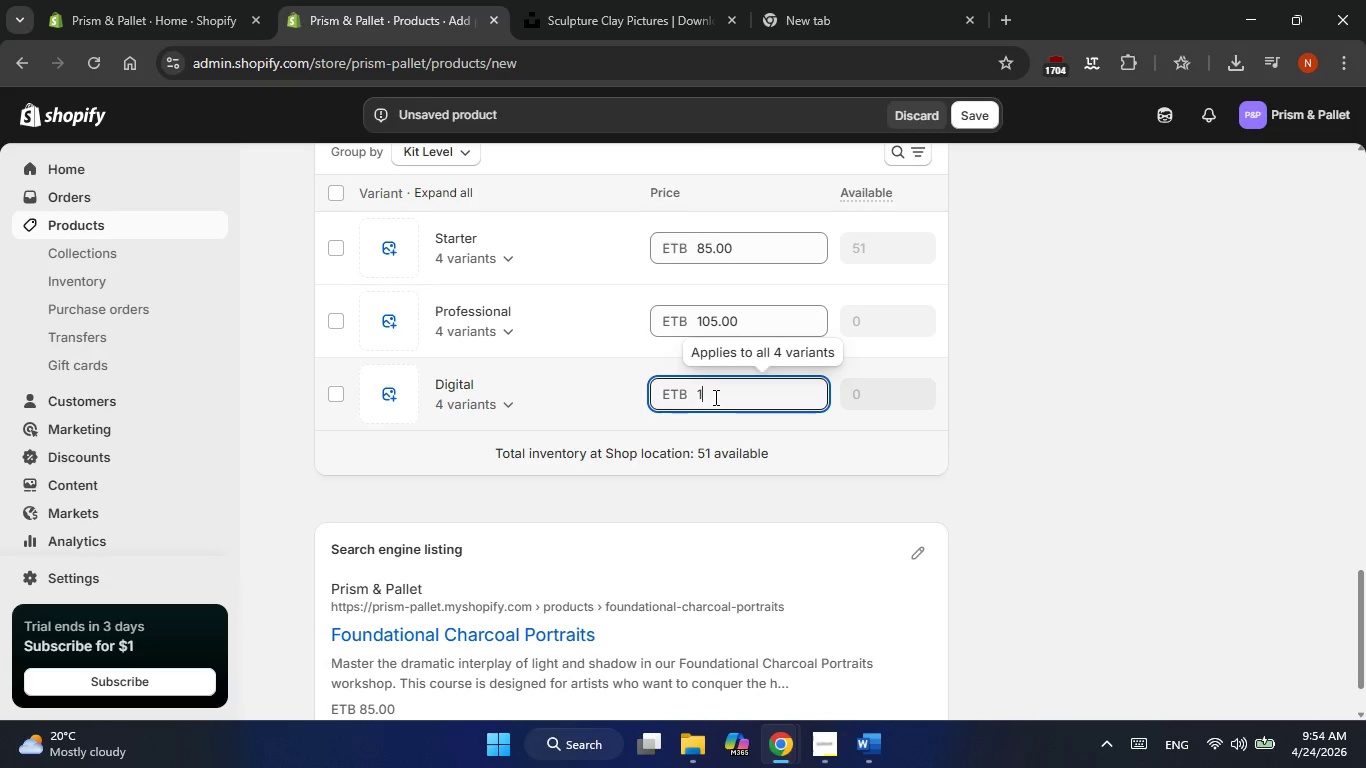 
key(Numpad5)
 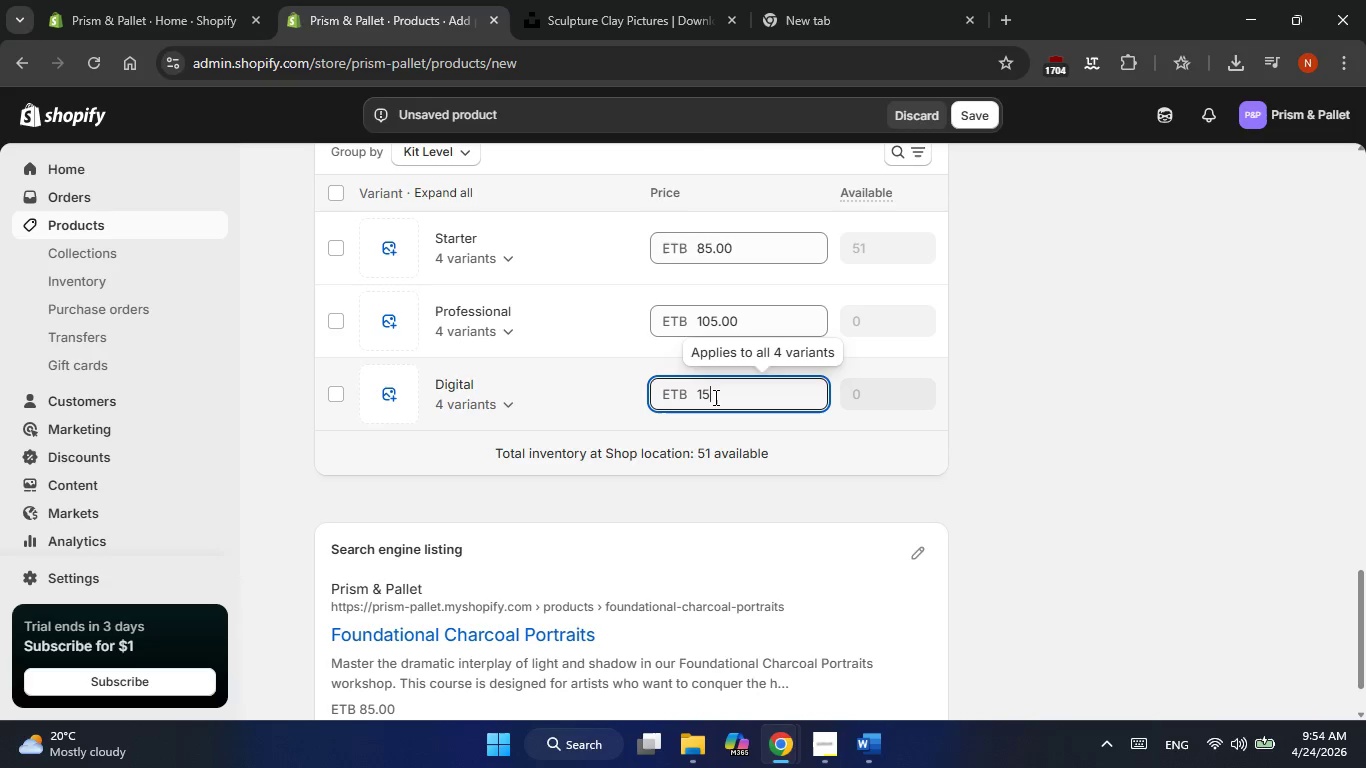 
key(Numpad0)
 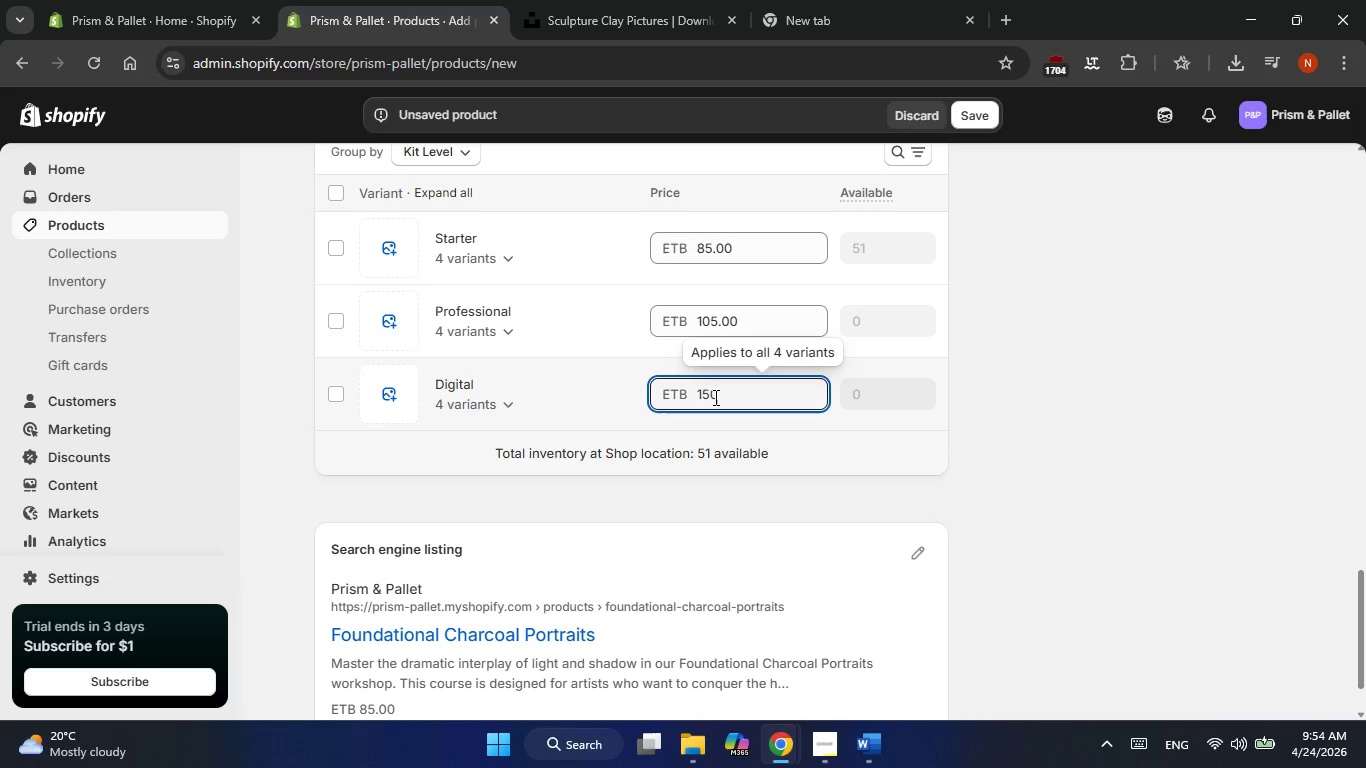 
key(Backspace)
 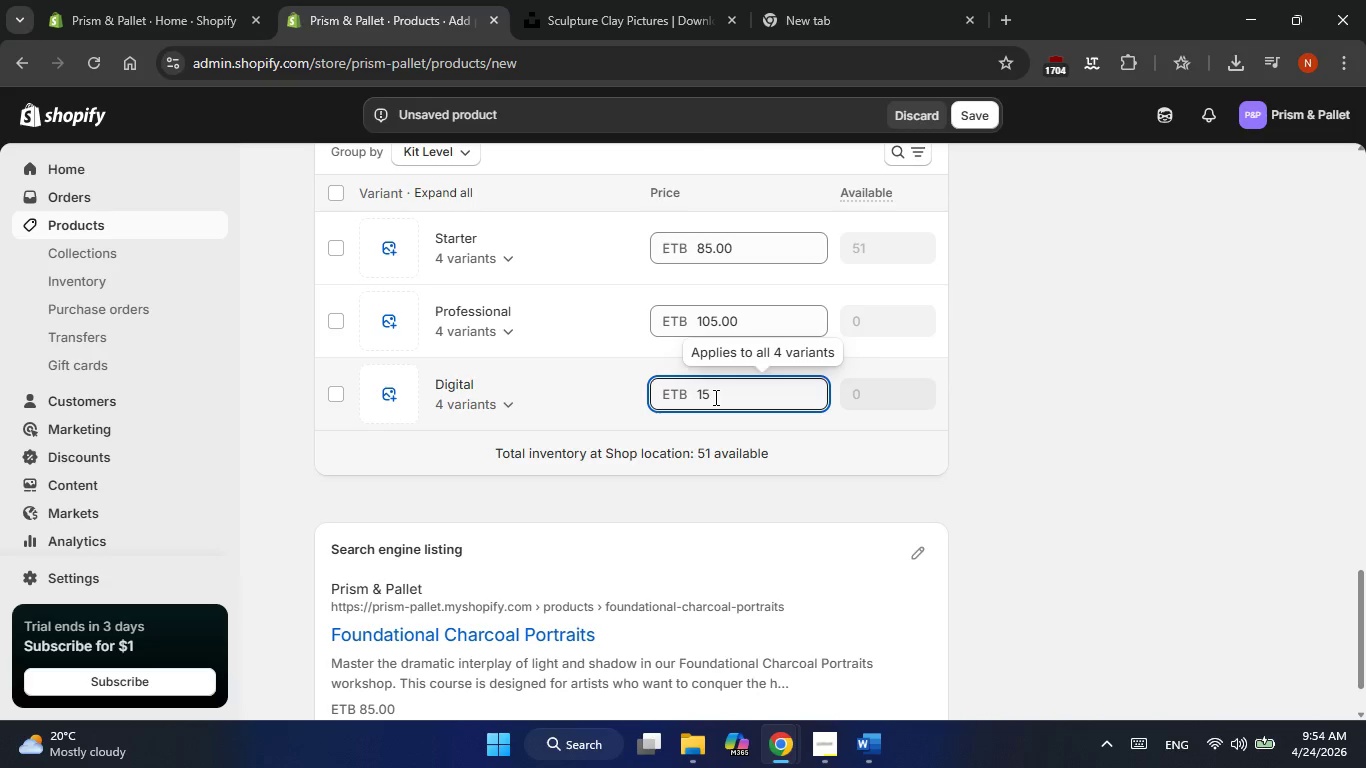 
key(Backspace)
 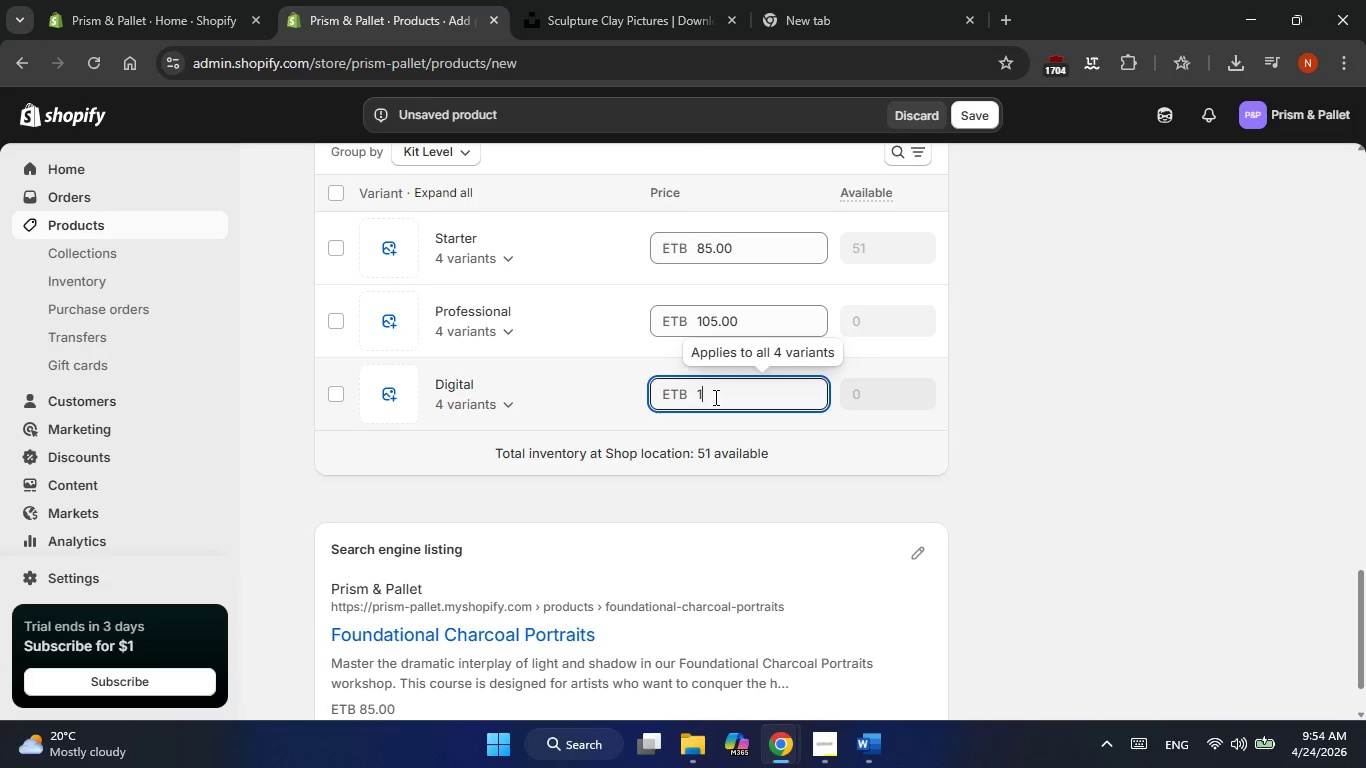 
key(Numpad1)
 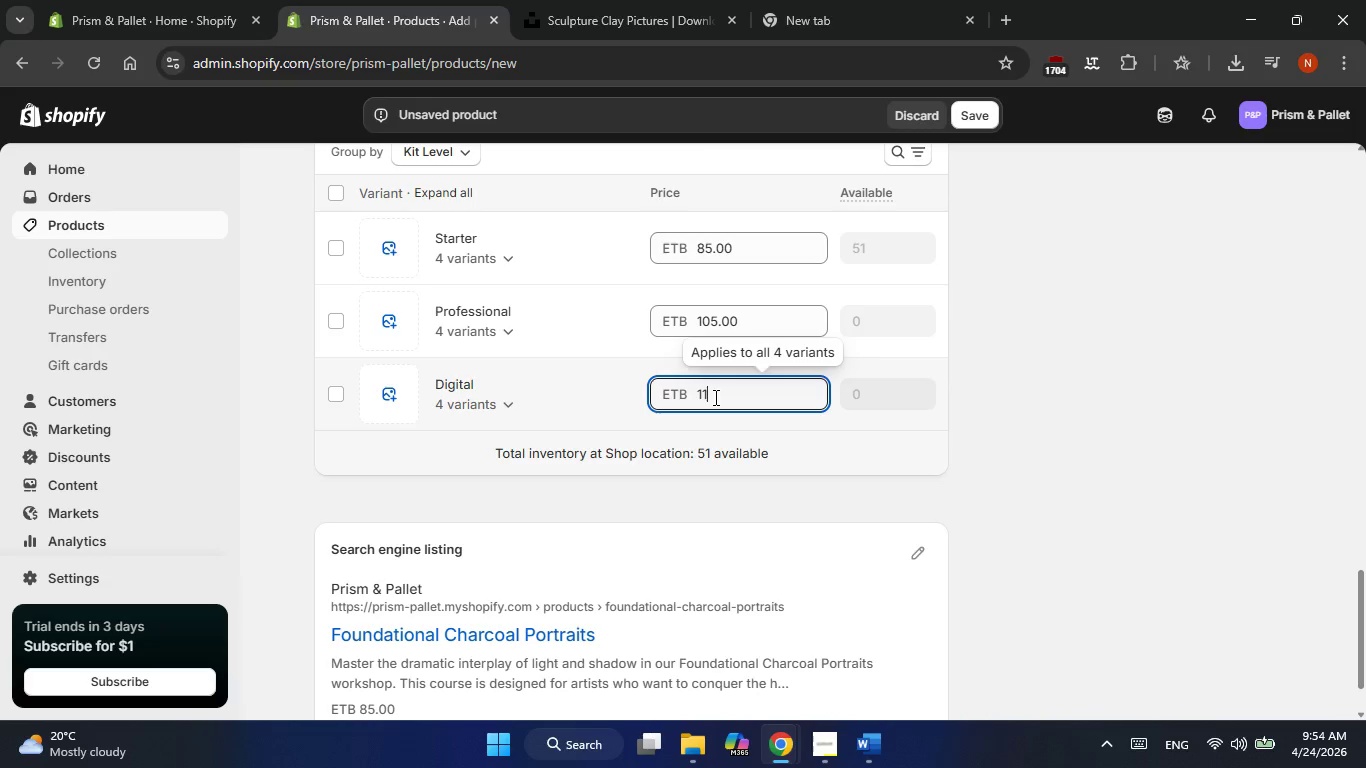 
key(Numpad5)
 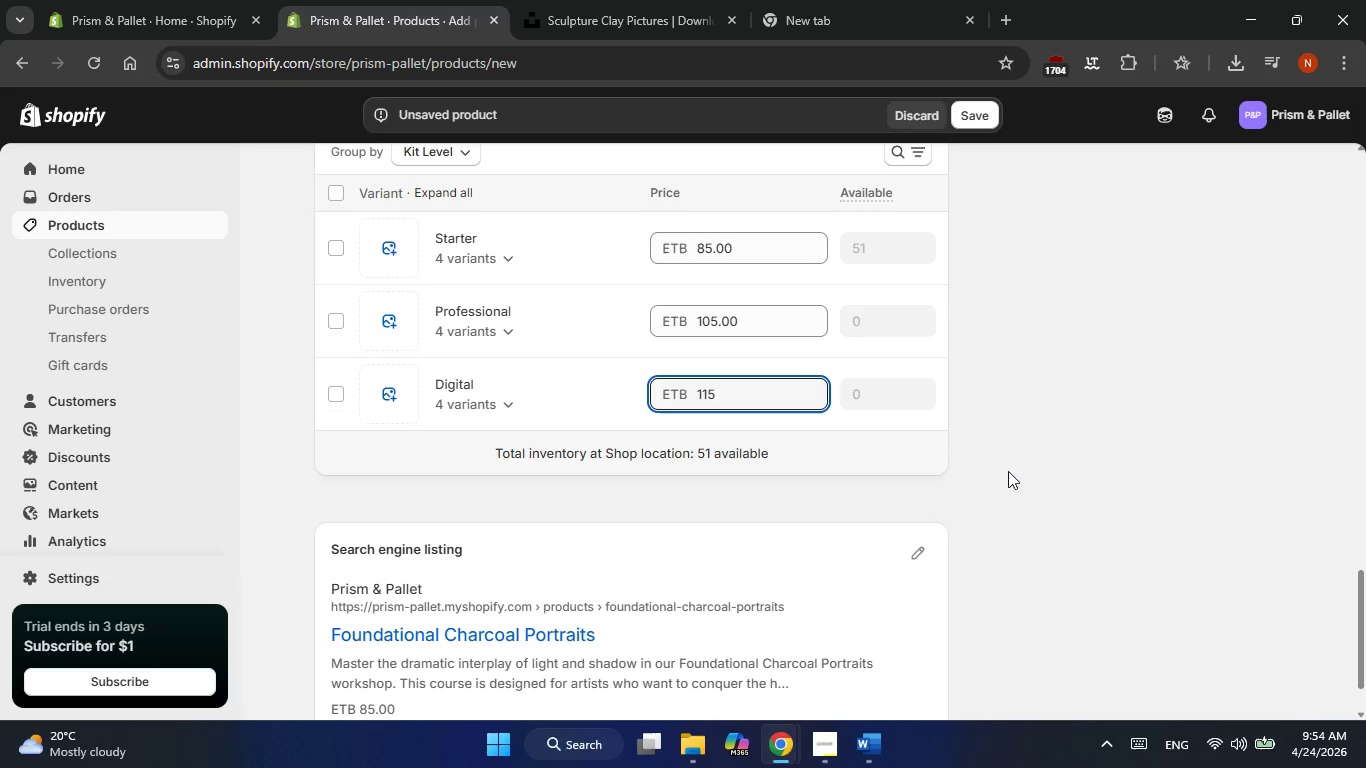 
left_click([1015, 473])
 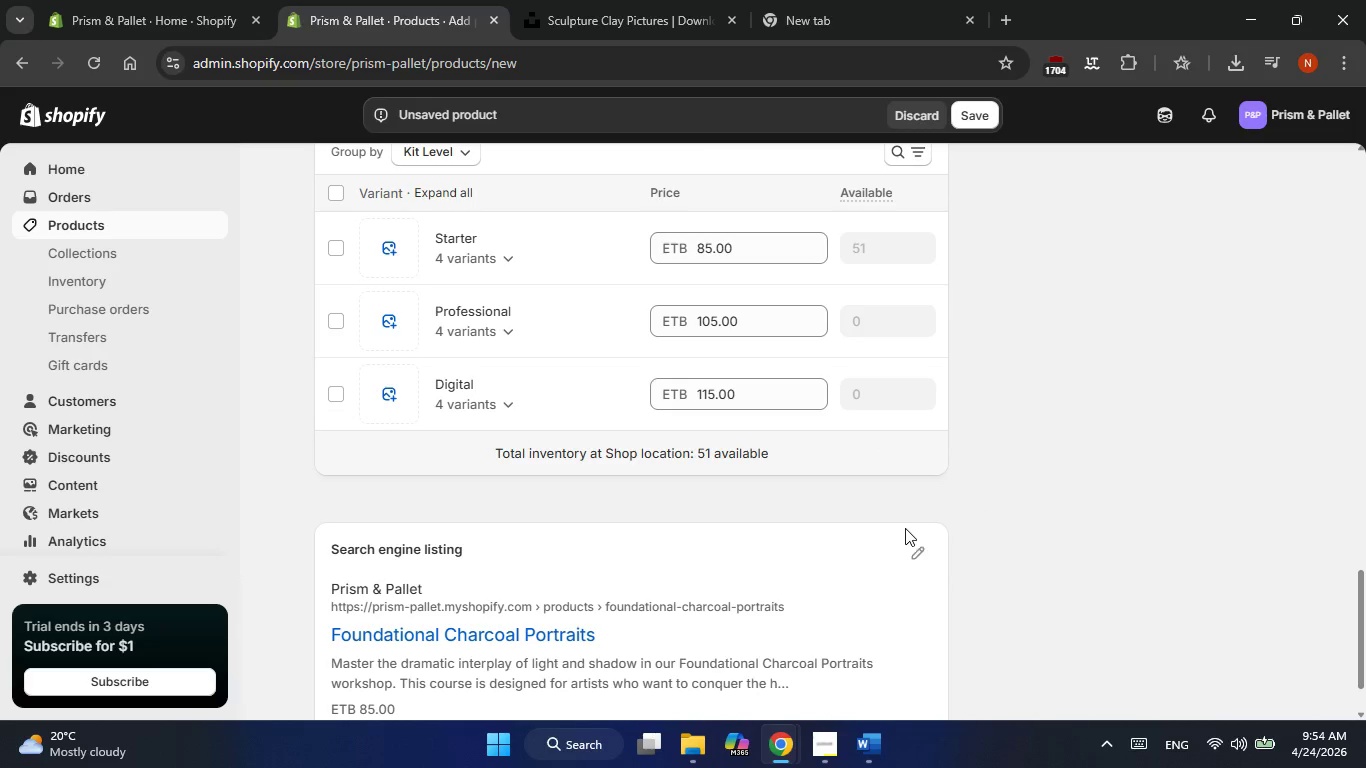 
left_click([918, 544])
 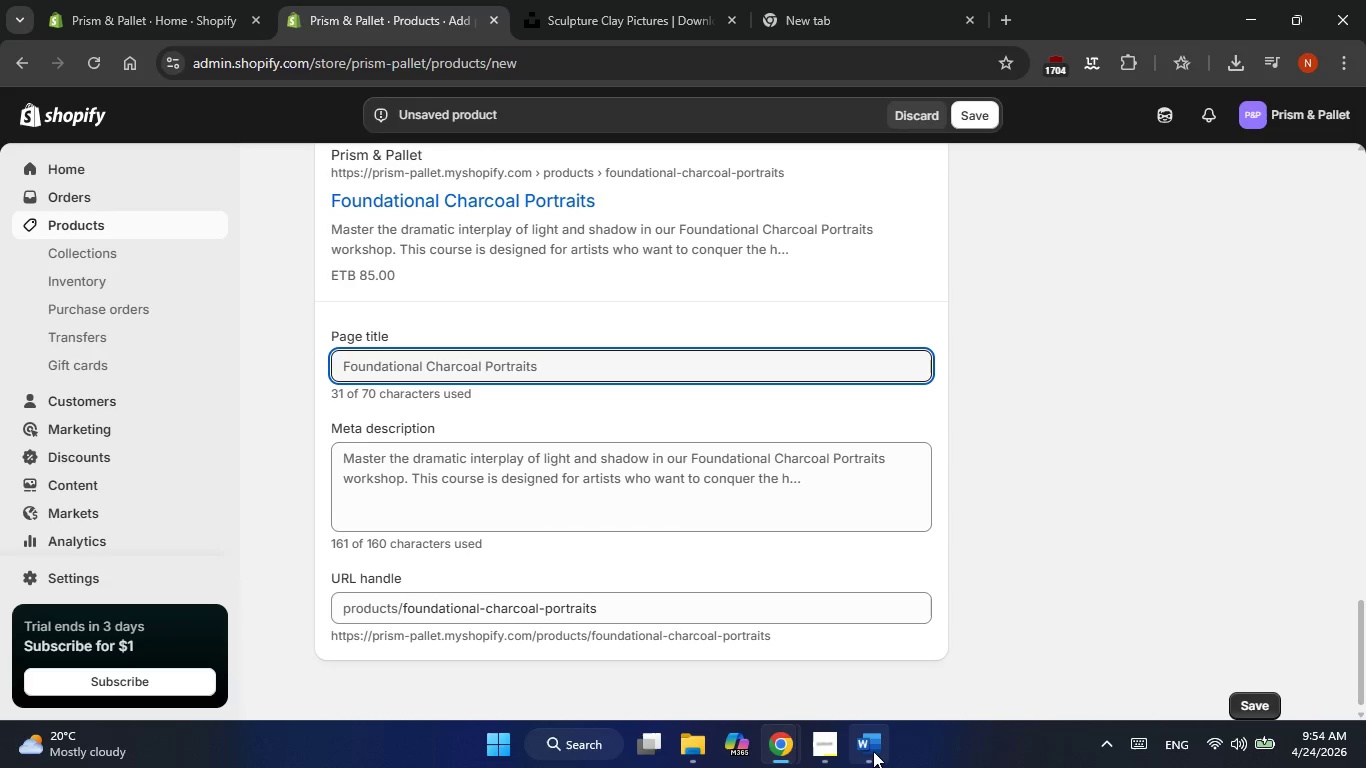 
left_click([871, 749])
 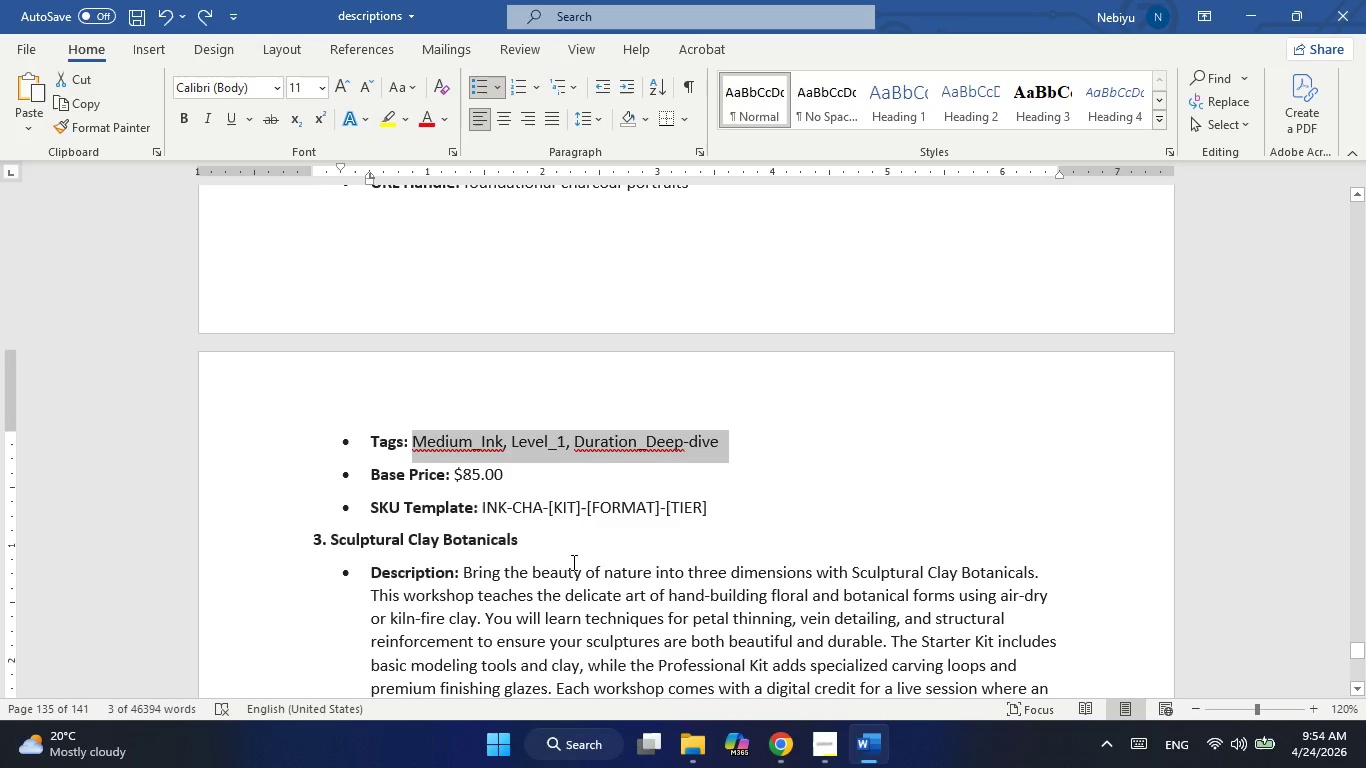 
scroll: coordinate [568, 558], scroll_direction: up, amount: 5.0
 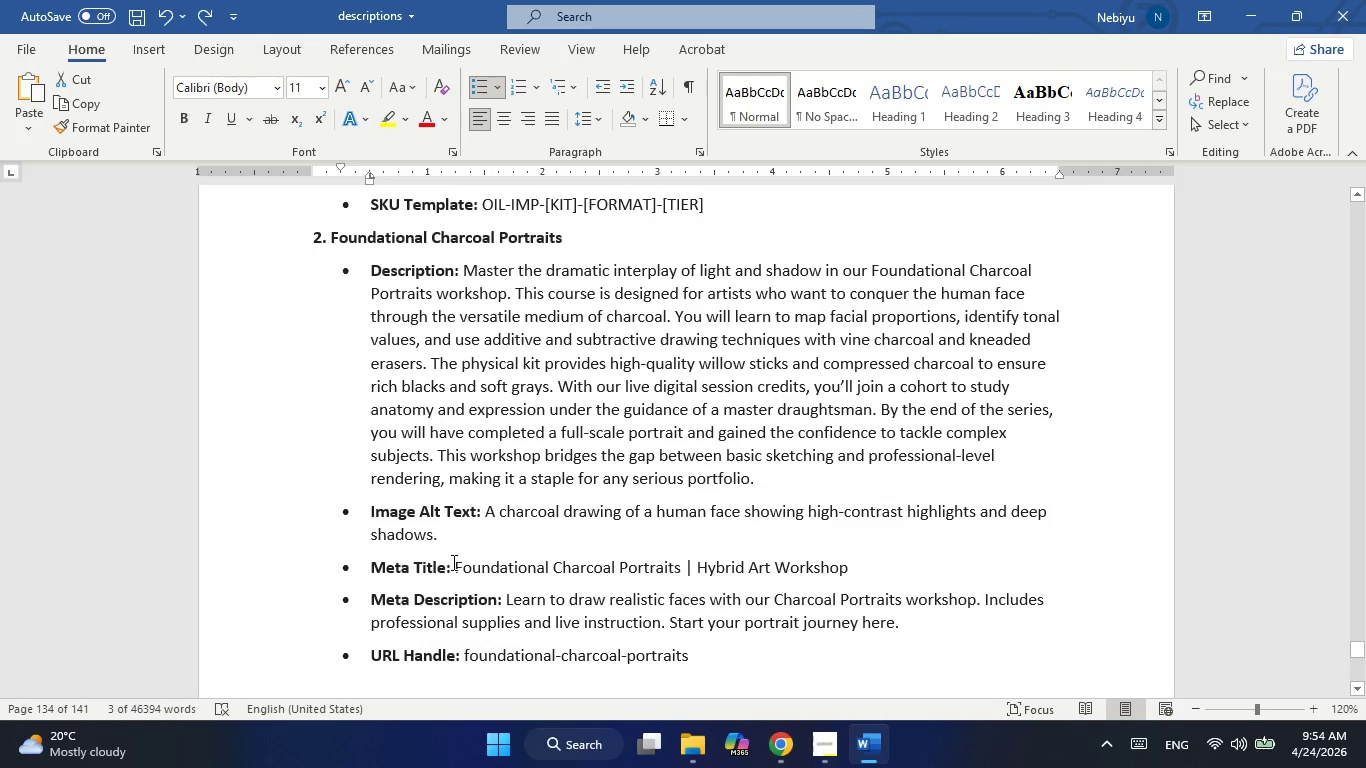 
left_click_drag(start_coordinate=[452, 562], to_coordinate=[846, 570])
 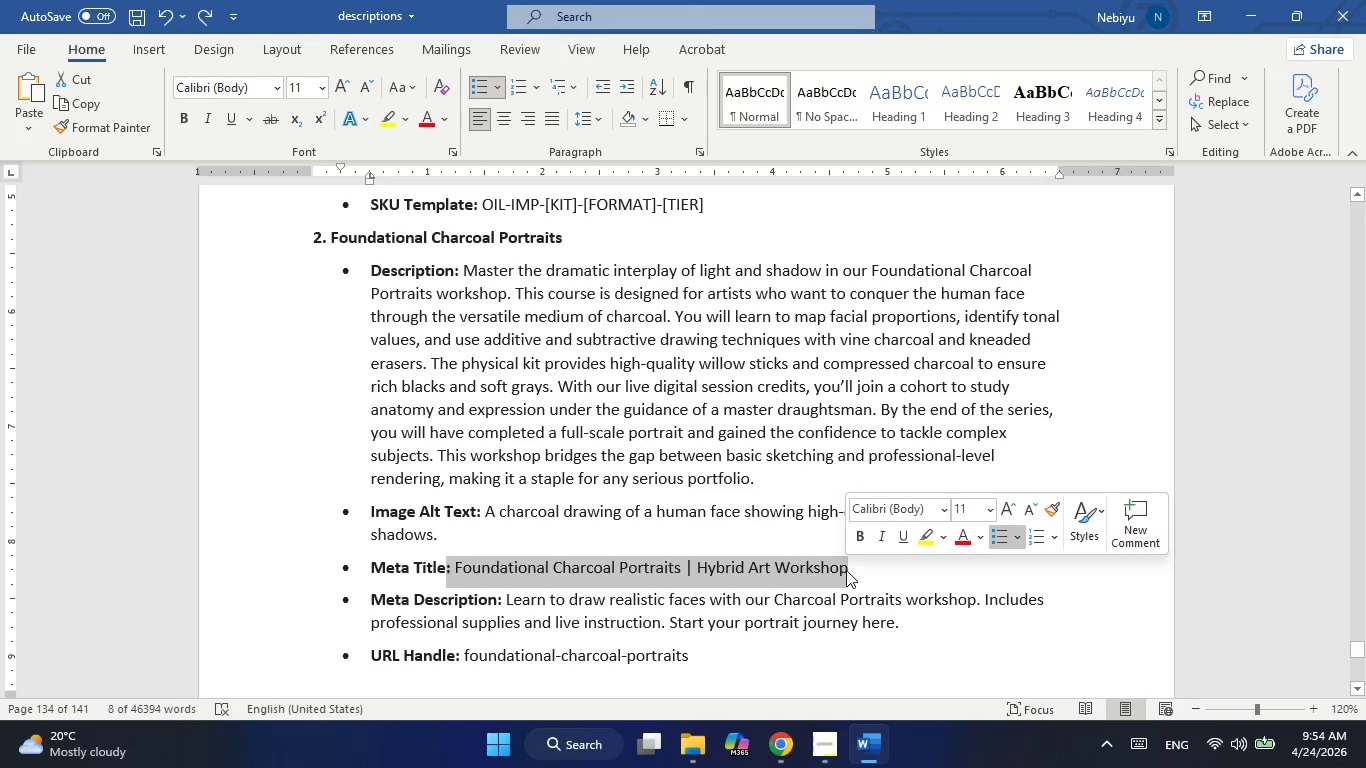 
key(Control+ControlLeft)
 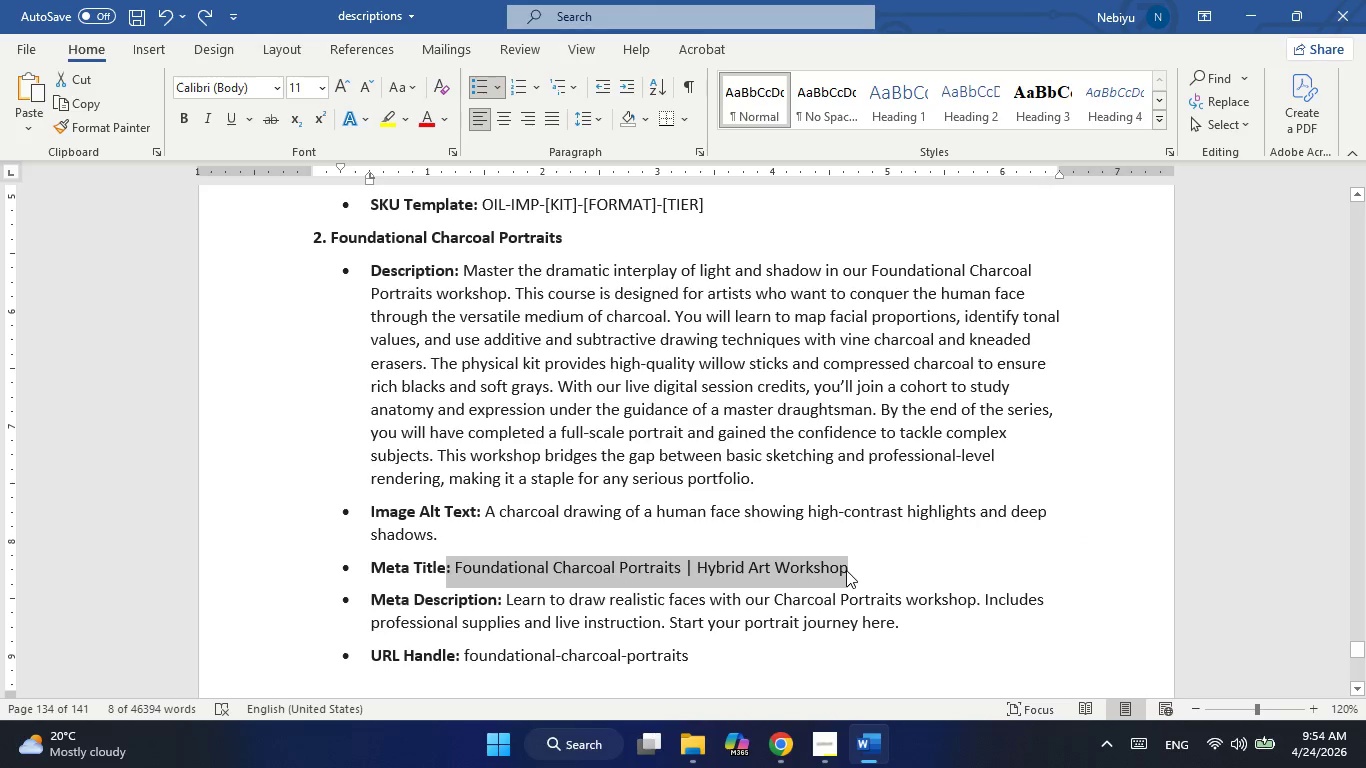 
key(Control+C)
 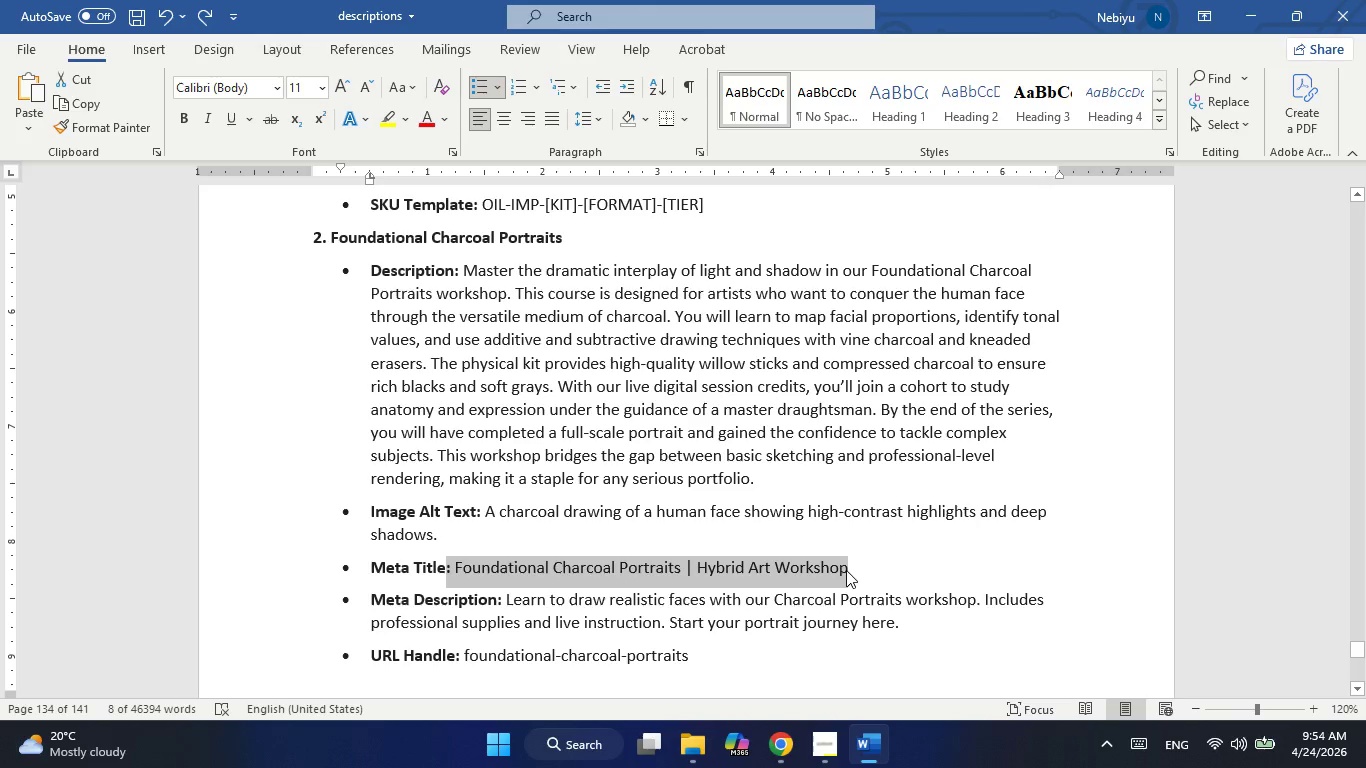 
key(Alt+AltLeft)
 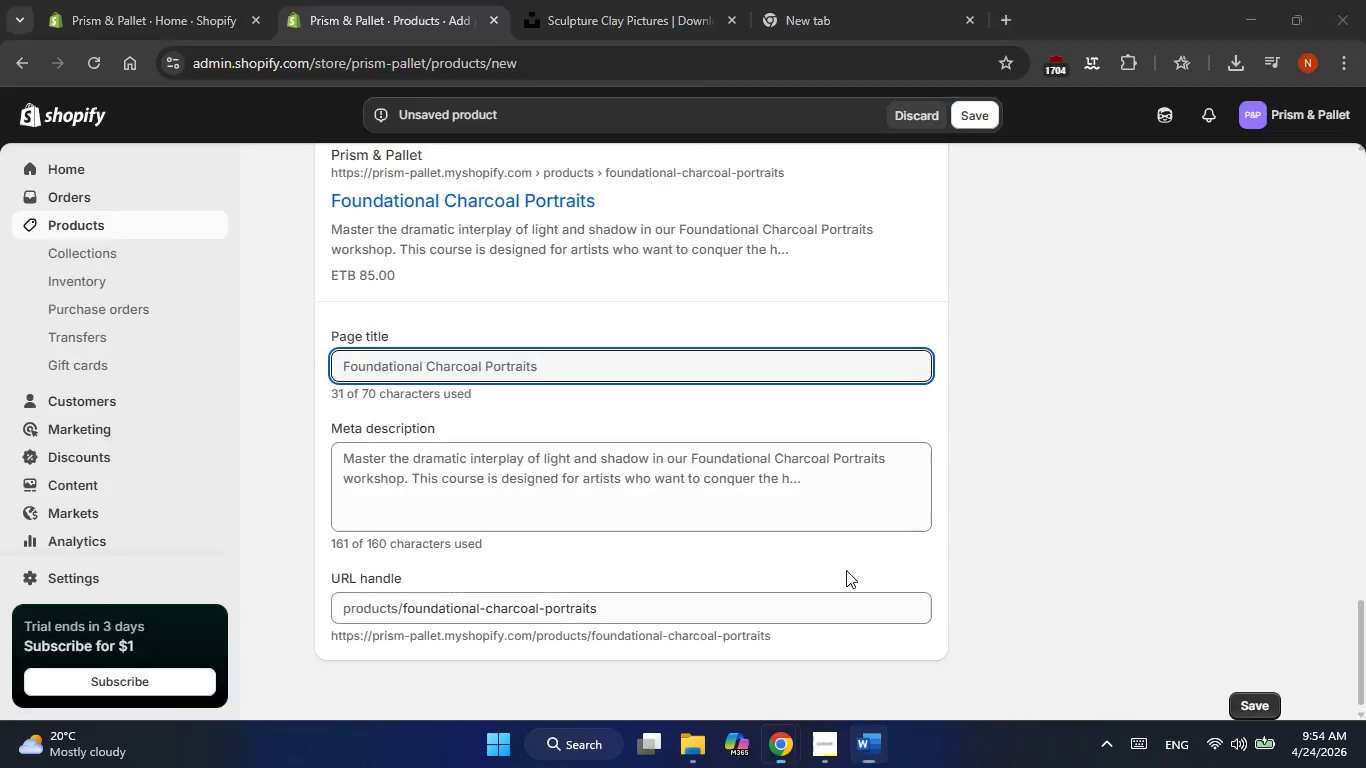 
key(Alt+Tab)
 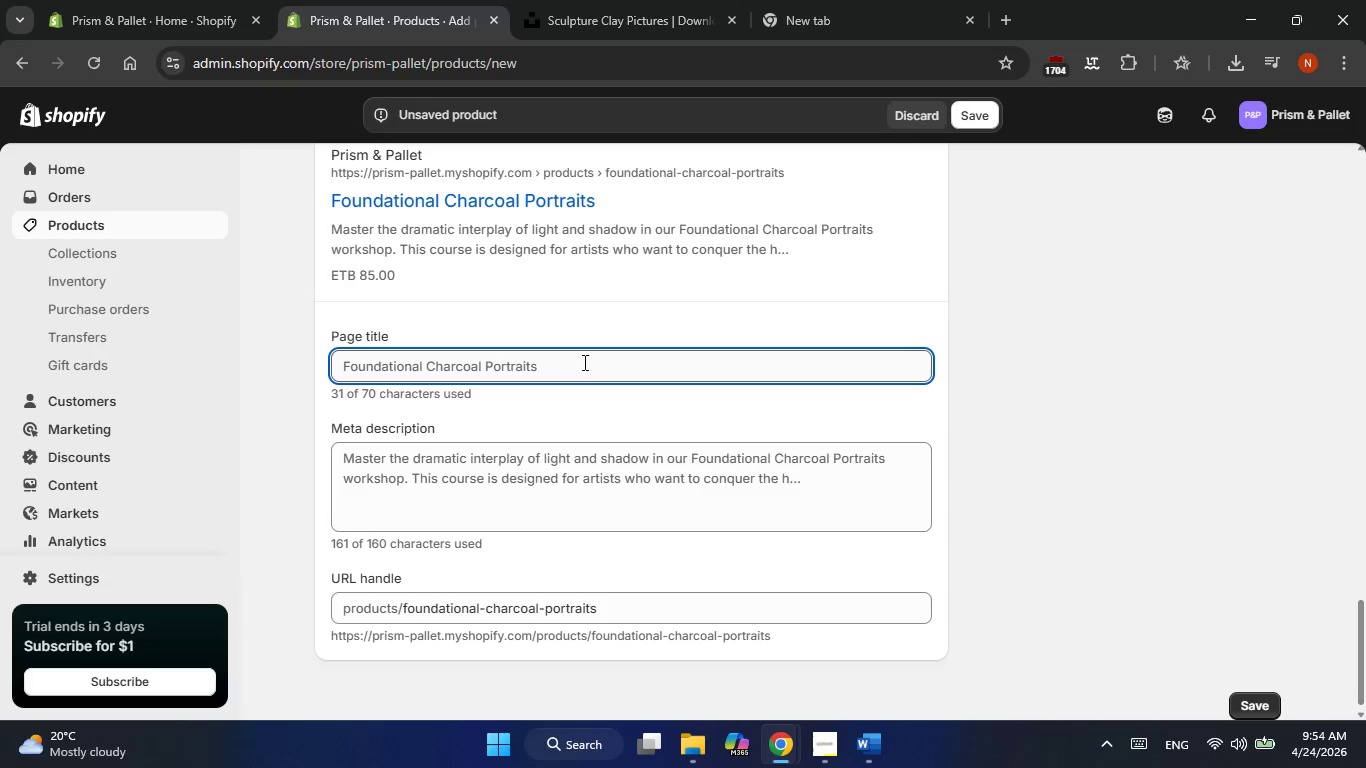 
double_click([583, 362])
 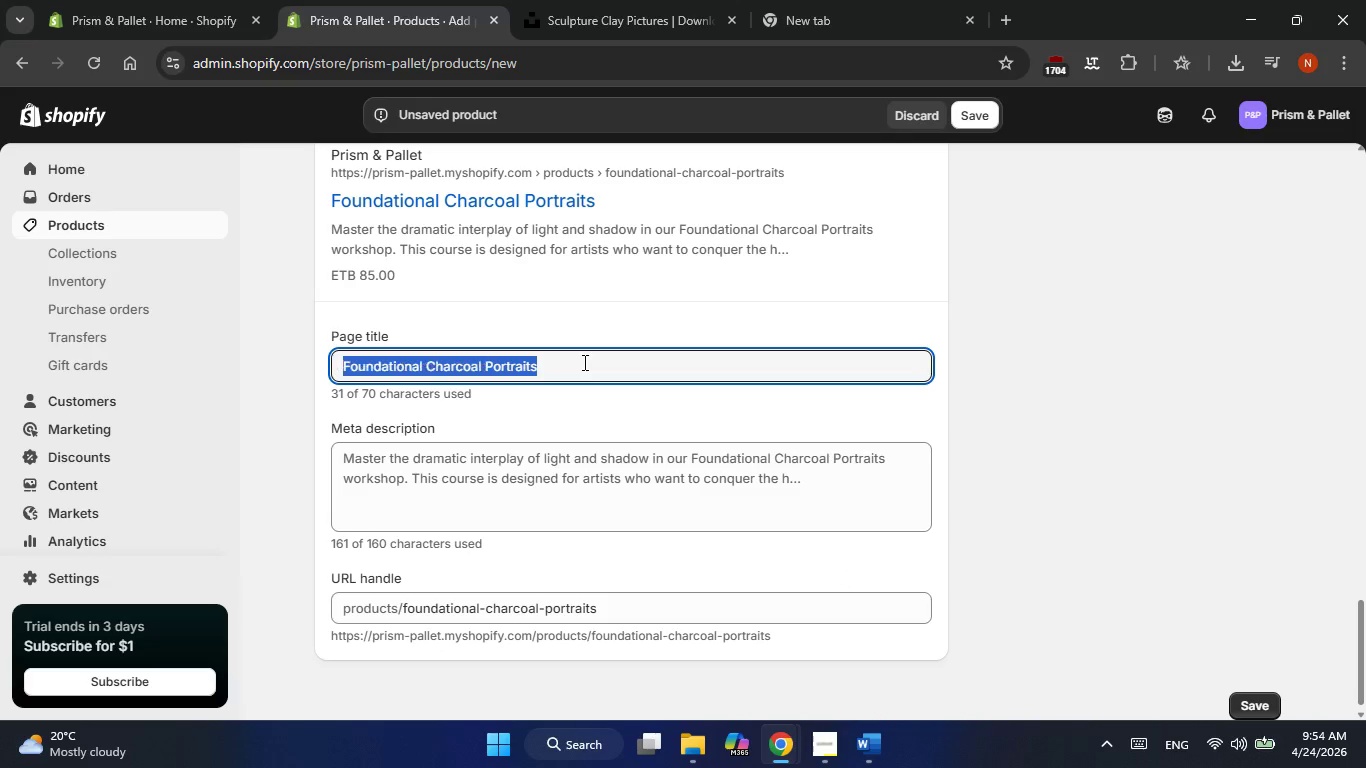 
triple_click([583, 362])
 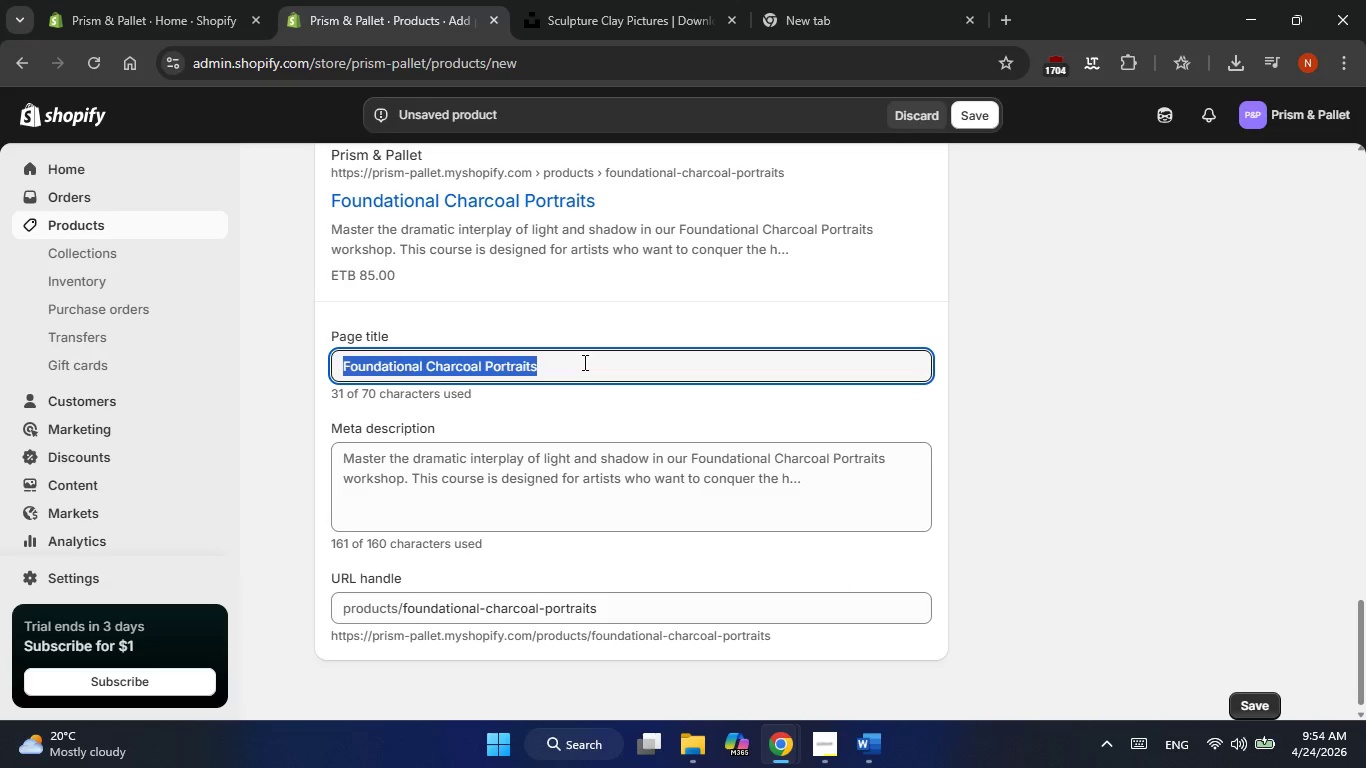 
key(Control+ControlLeft)
 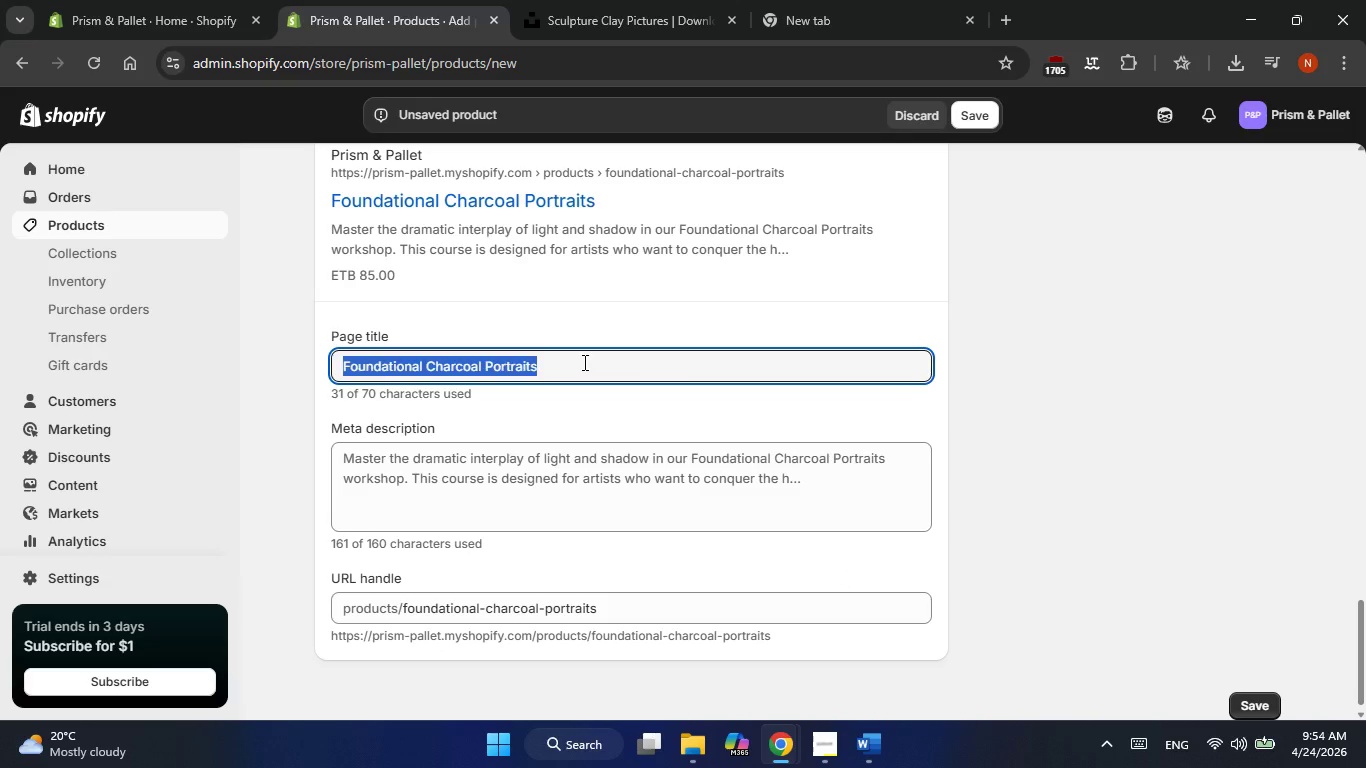 
key(Control+V)
 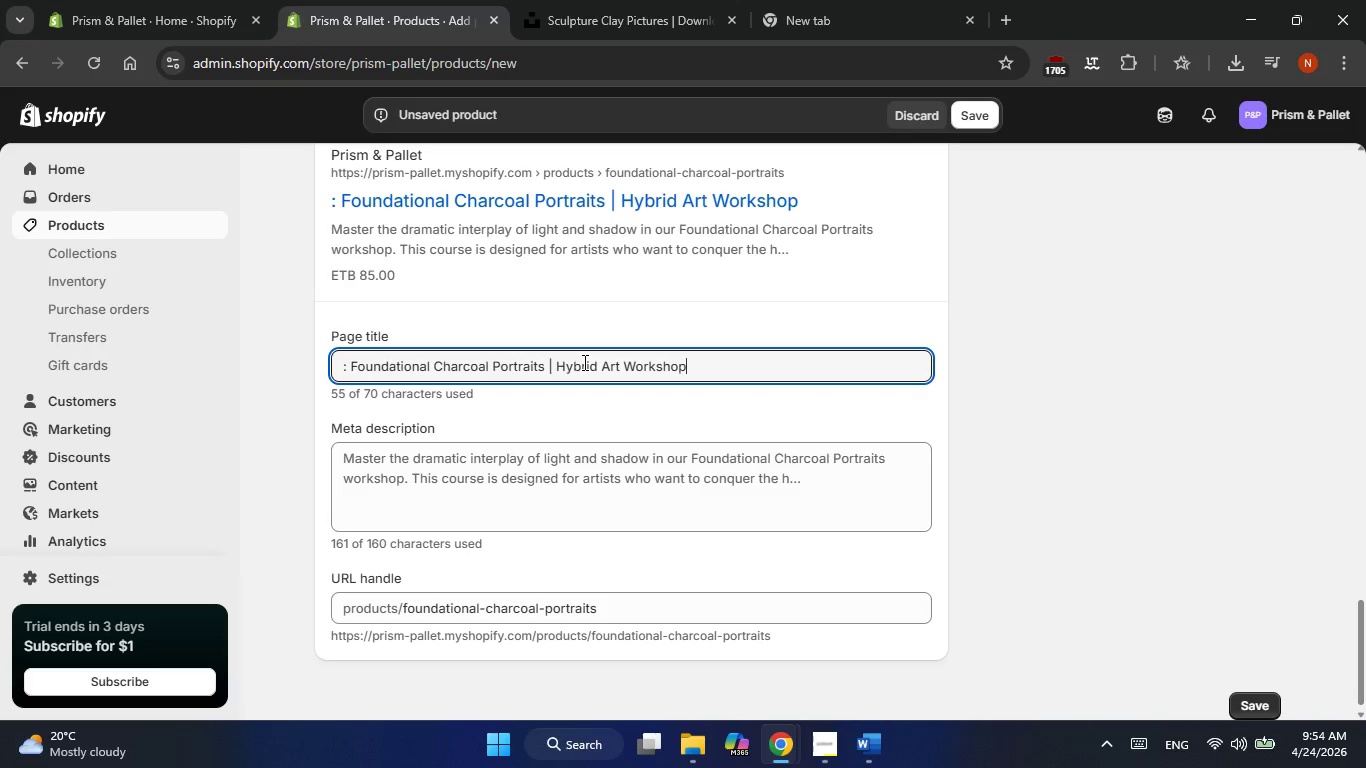 
key(Alt+AltLeft)
 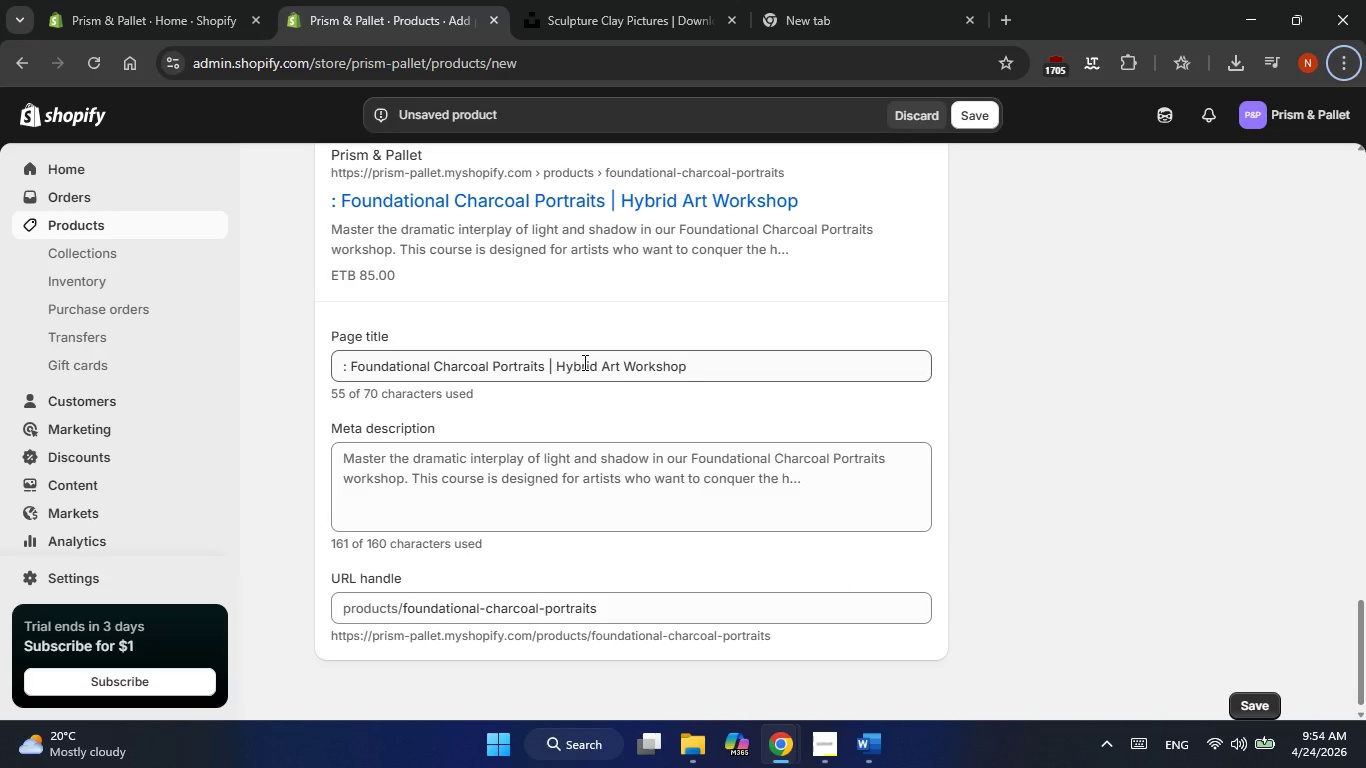 
key(Alt+AltLeft)
 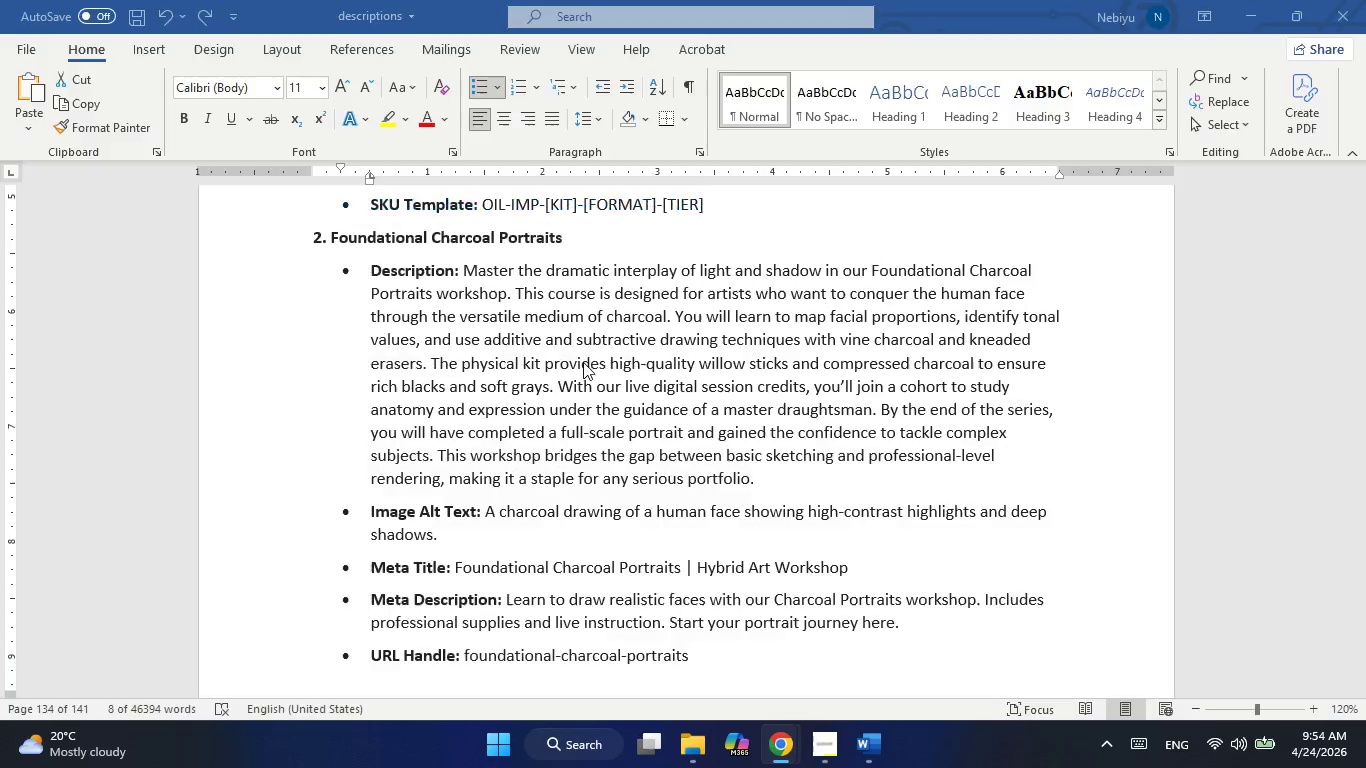 
key(Alt+Tab)
 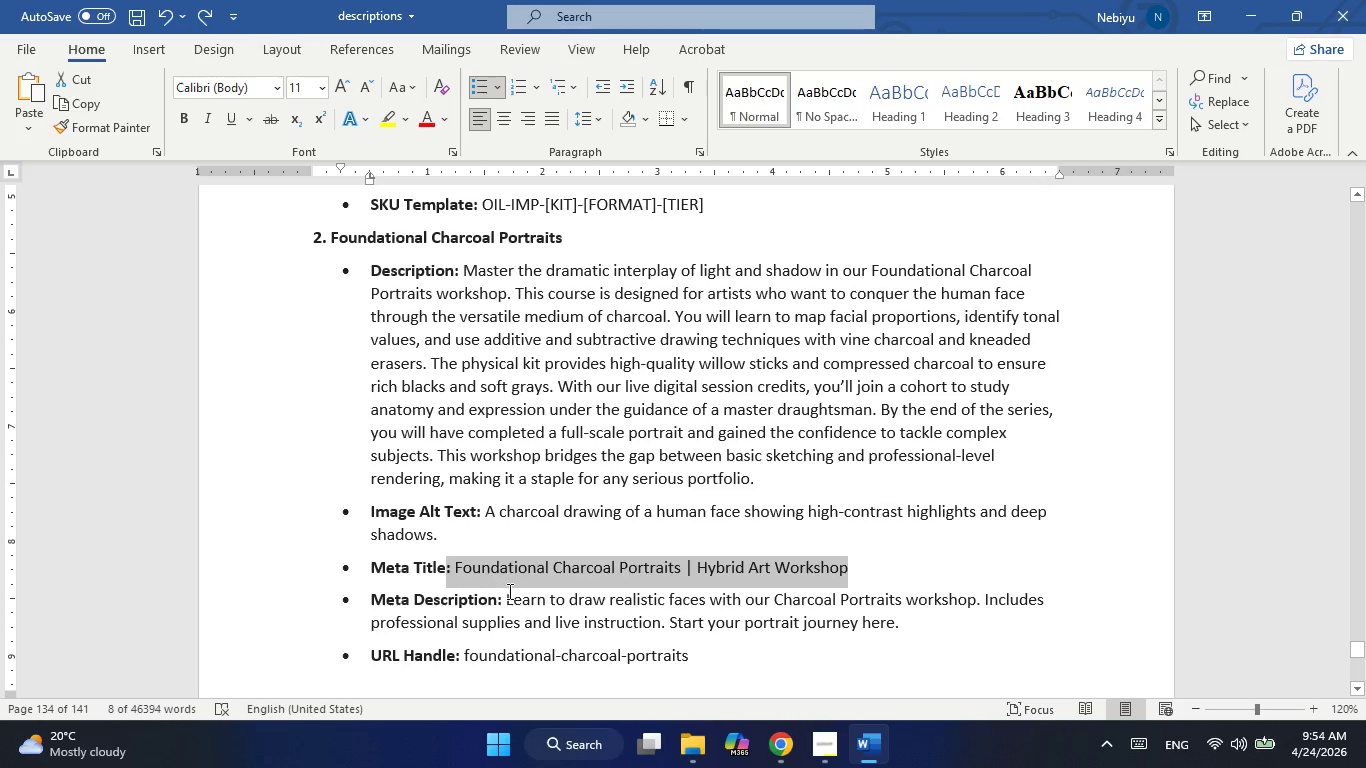 
left_click_drag(start_coordinate=[508, 591], to_coordinate=[925, 629])
 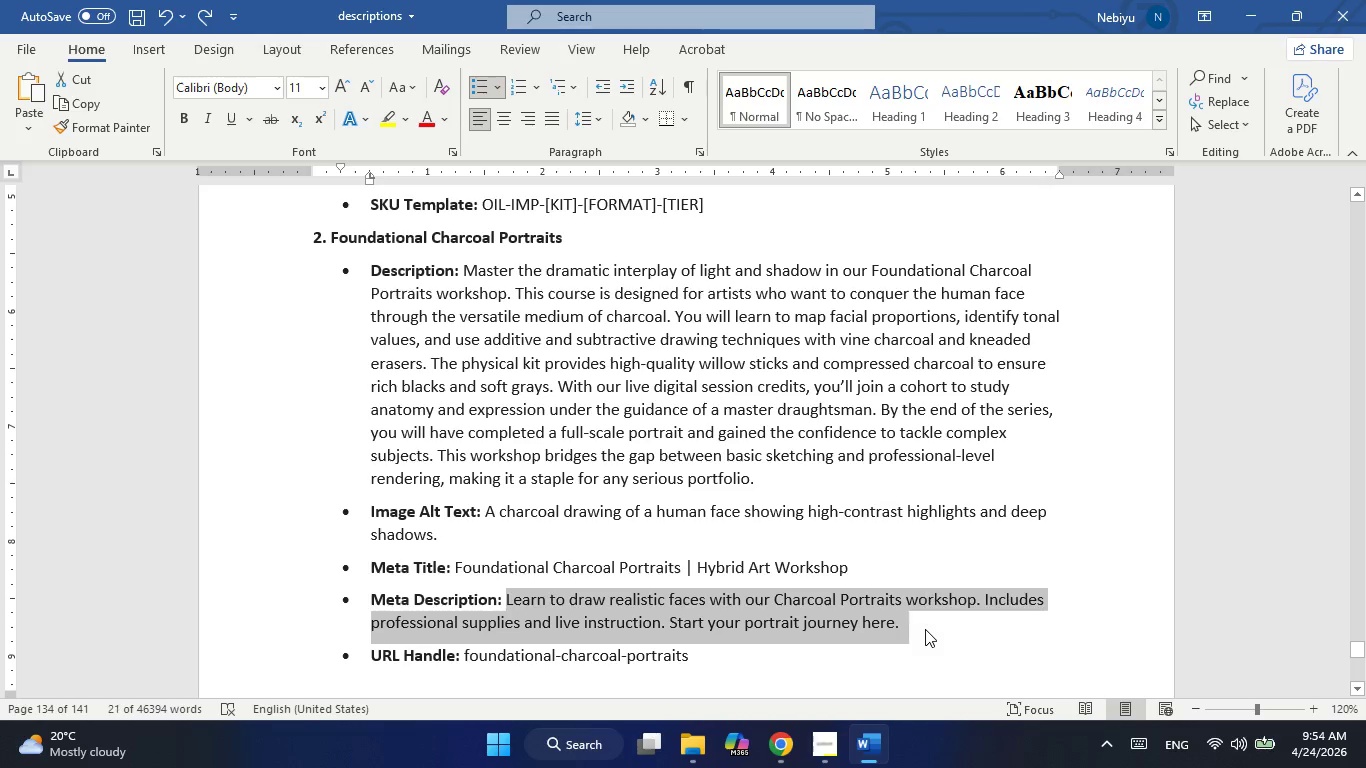 
key(Control+C)
 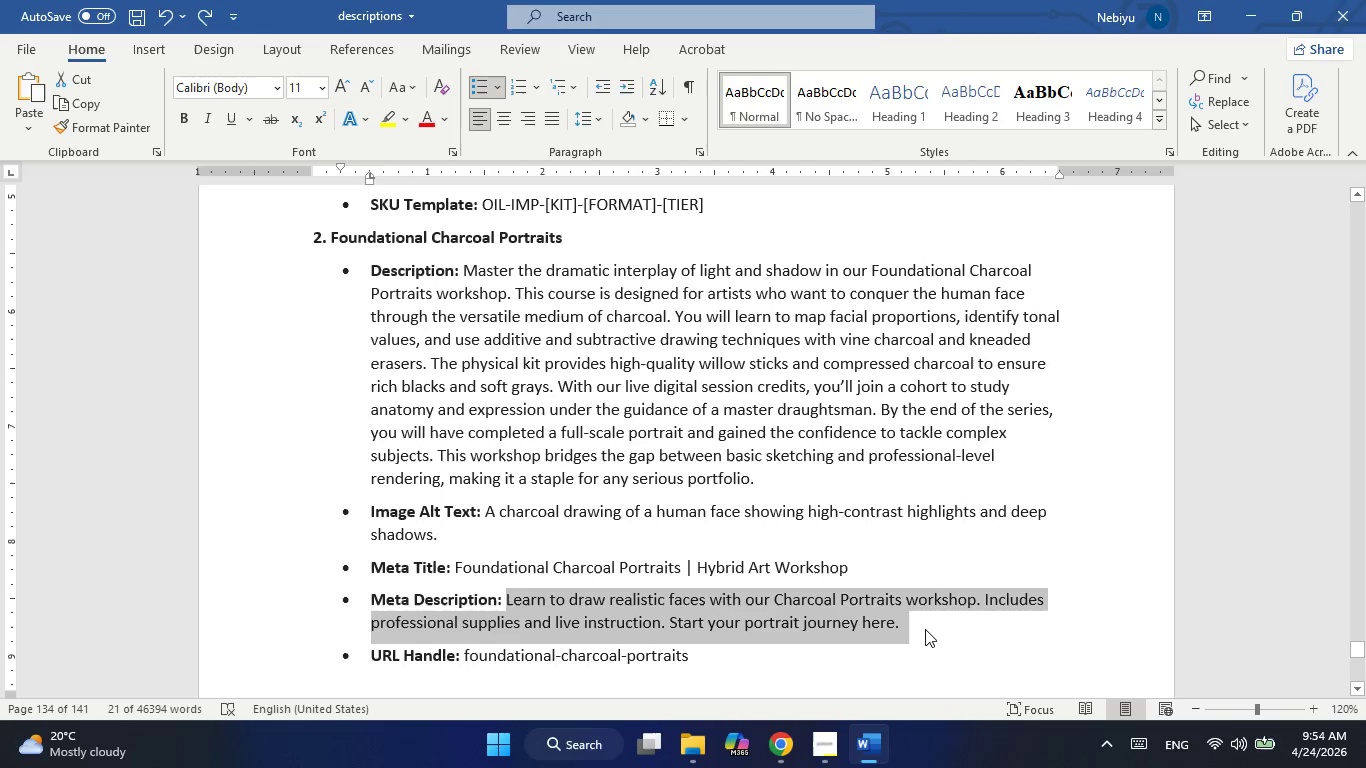 
key(Alt+AltLeft)
 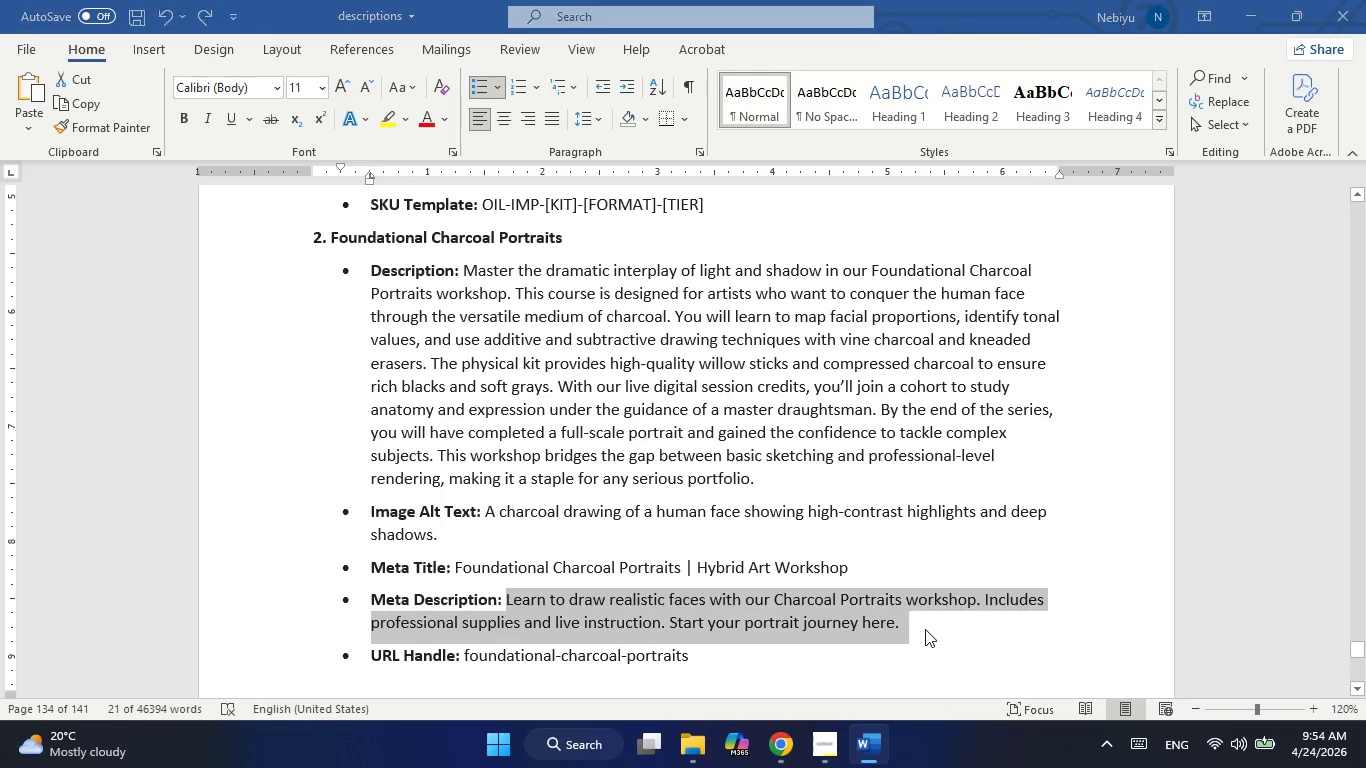 
key(Alt+Tab)
 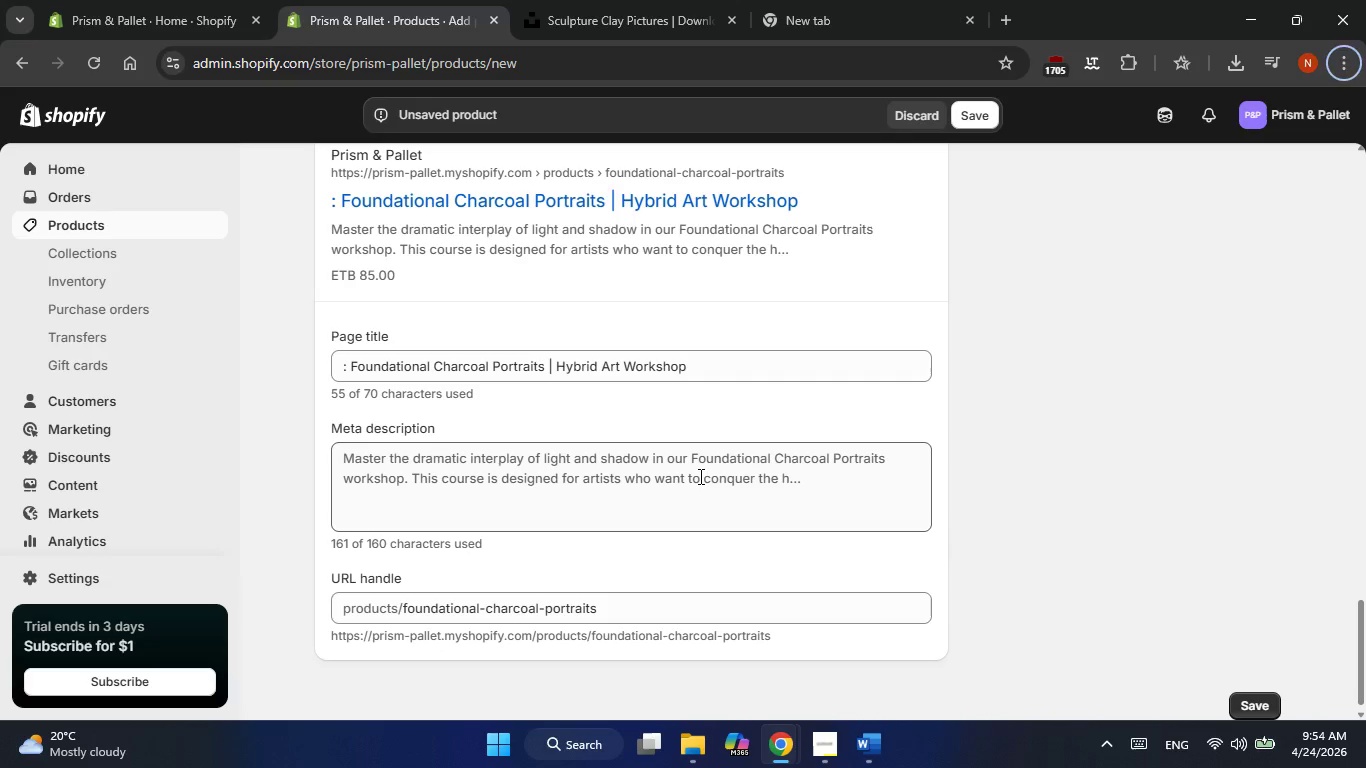 
double_click([699, 476])
 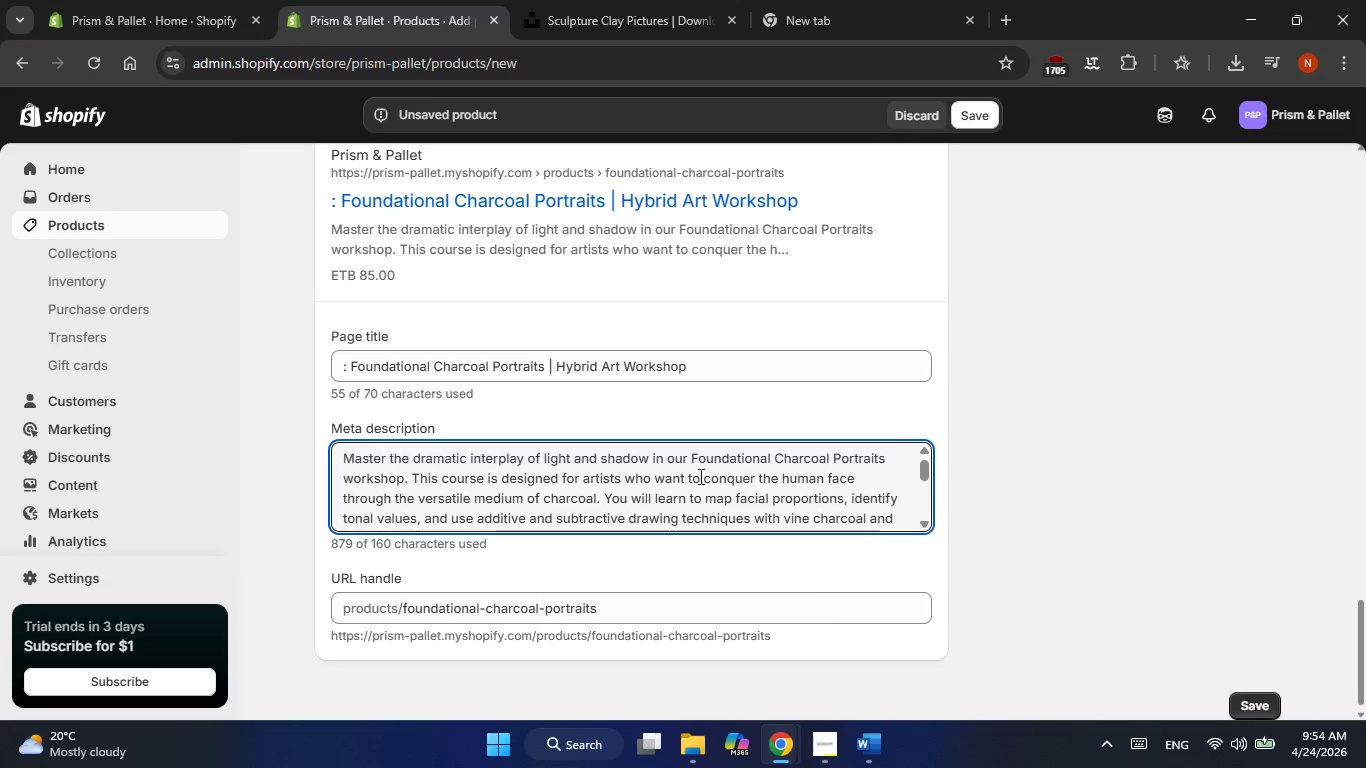 
triple_click([699, 476])
 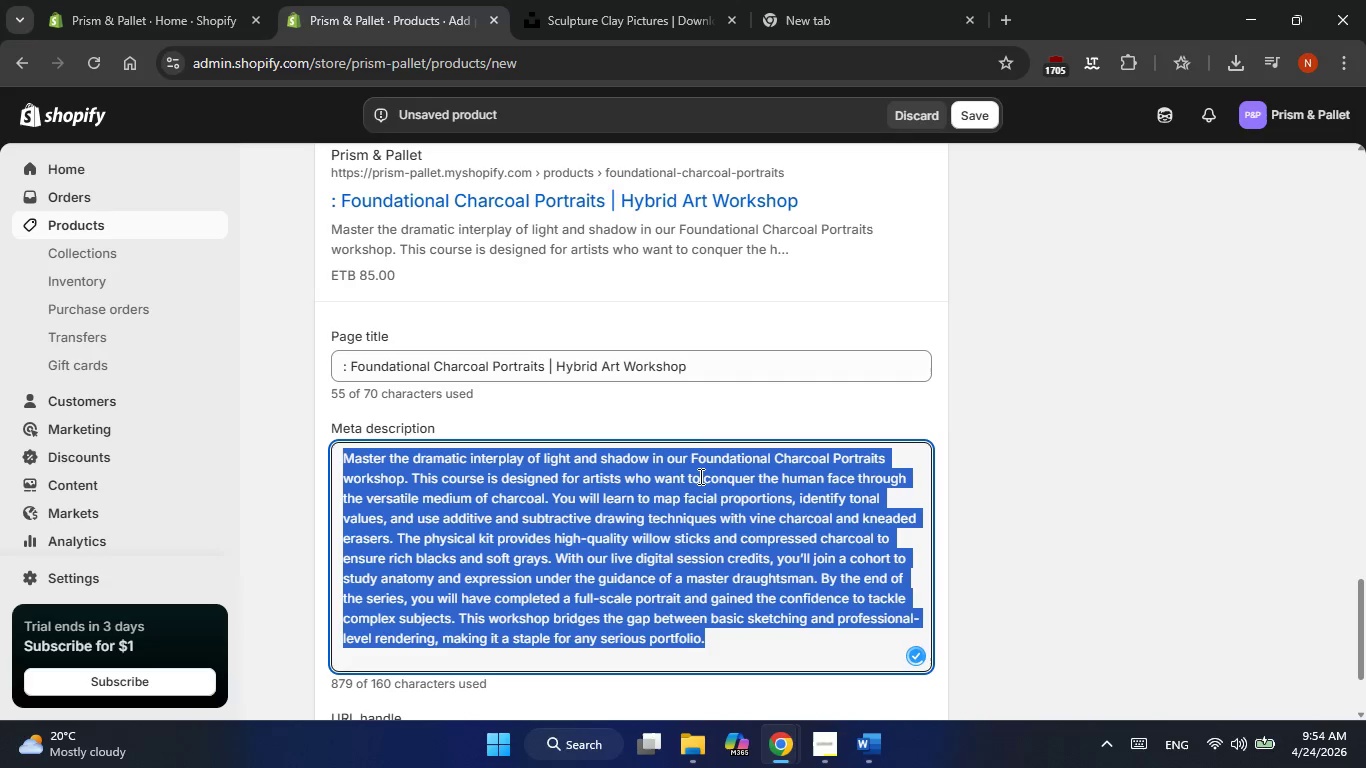 
key(Control+V)
 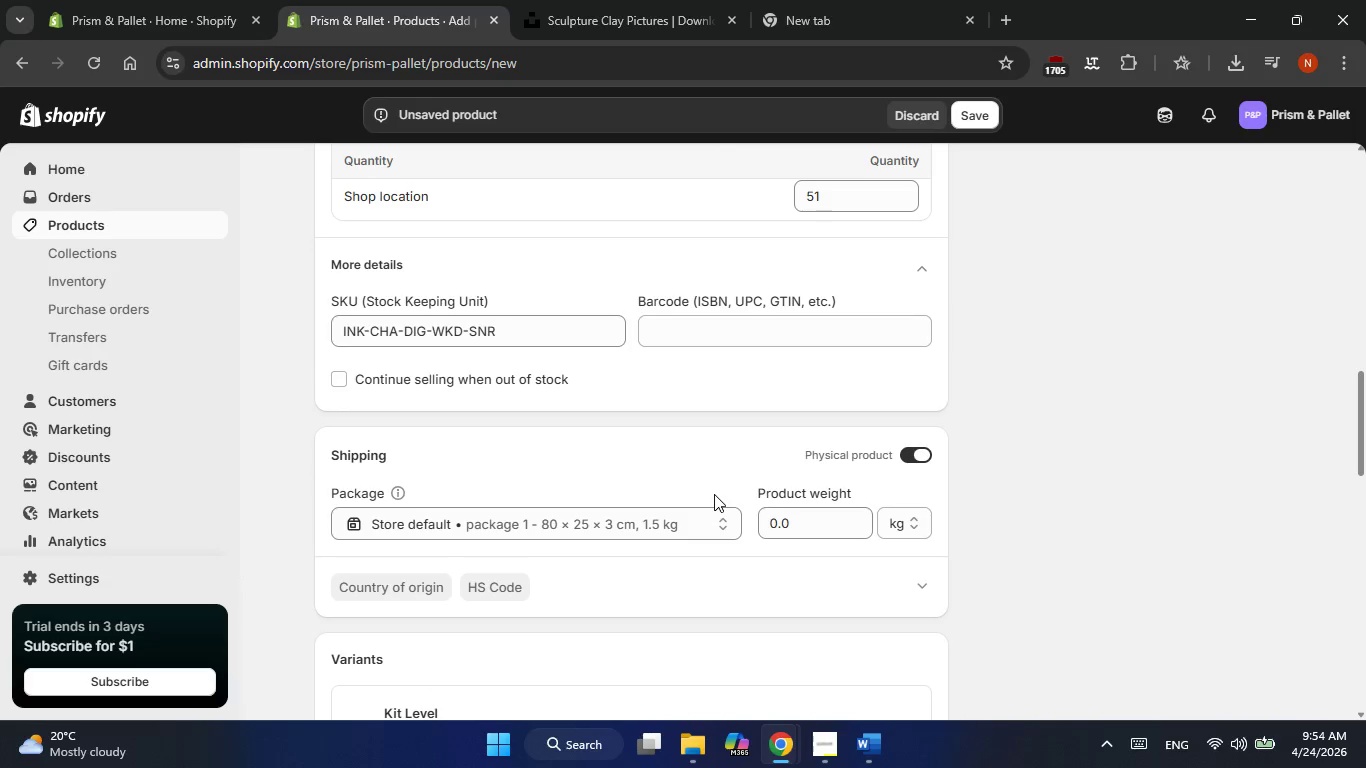 
wait(10.3)
 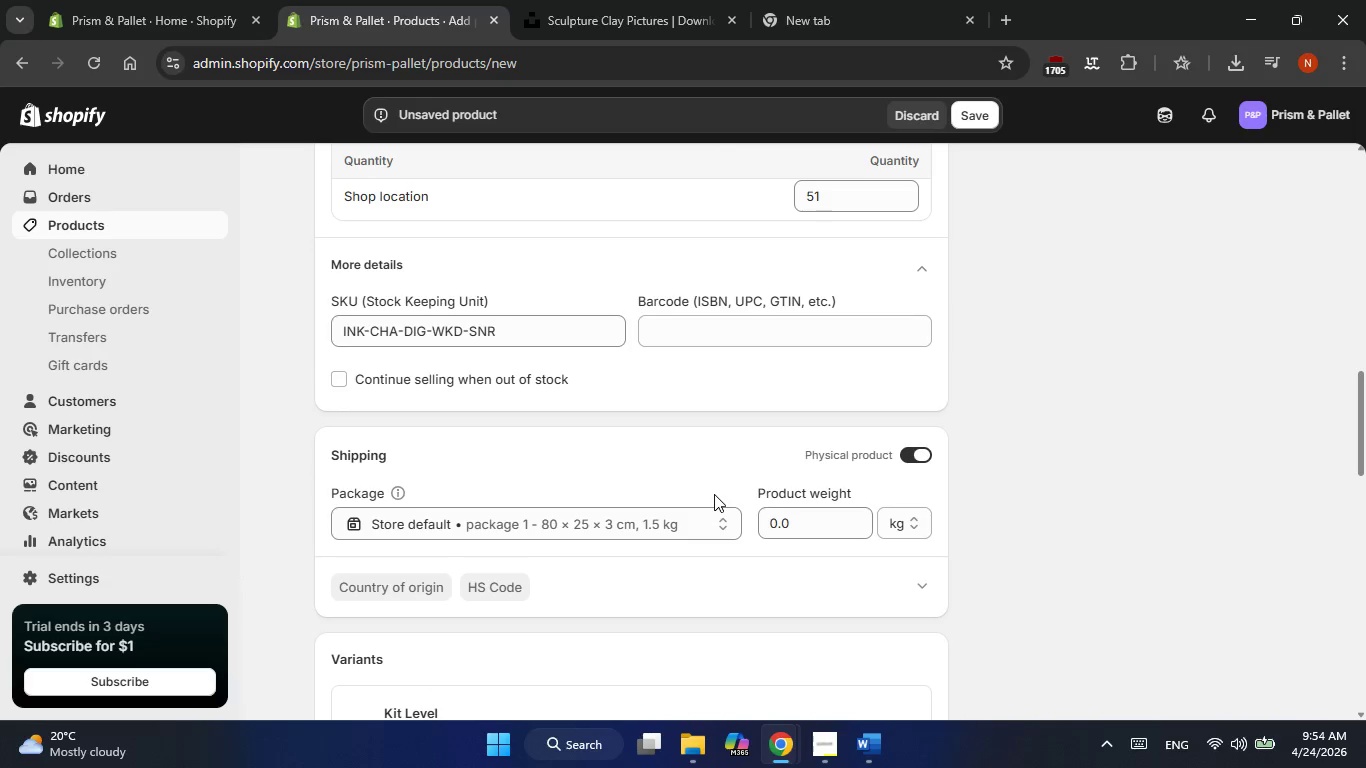 
left_click([972, 106])
 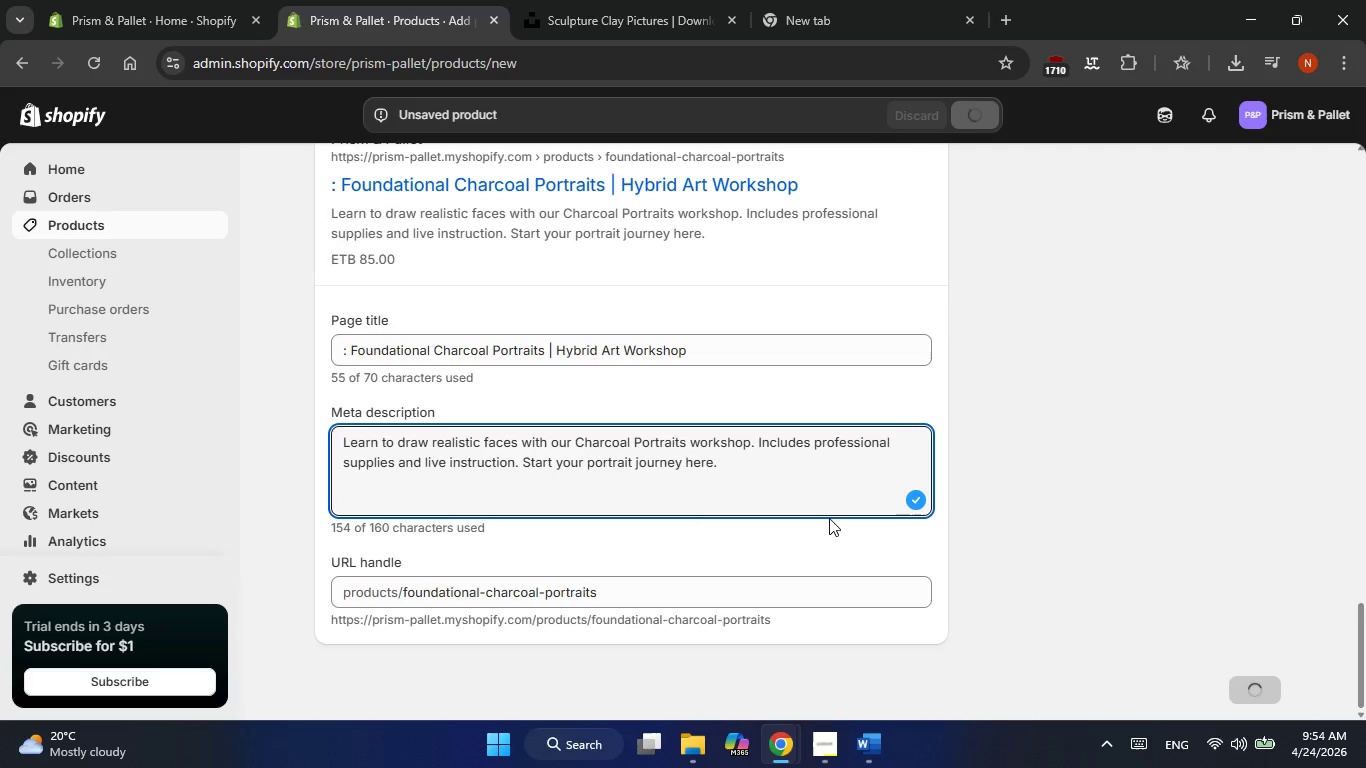 
wait(5.84)
 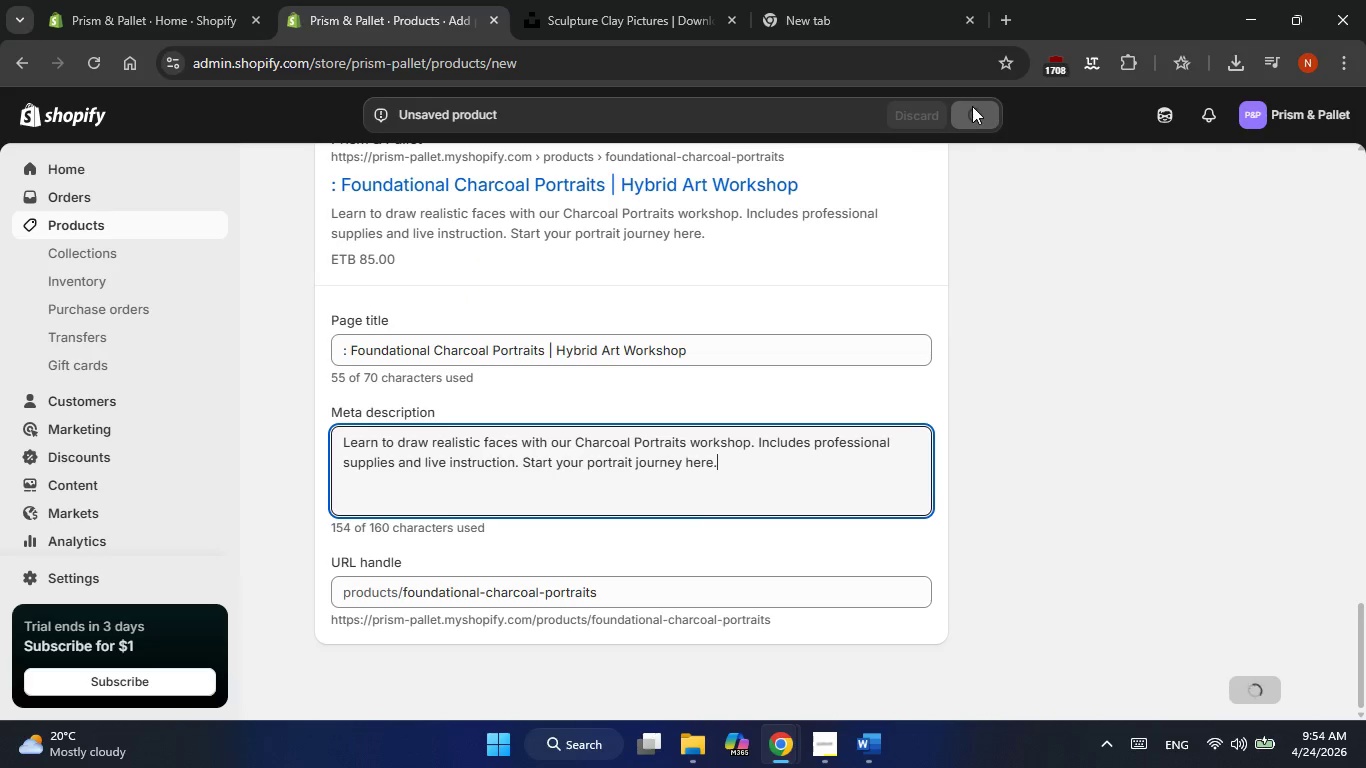 
left_click([860, 743])
 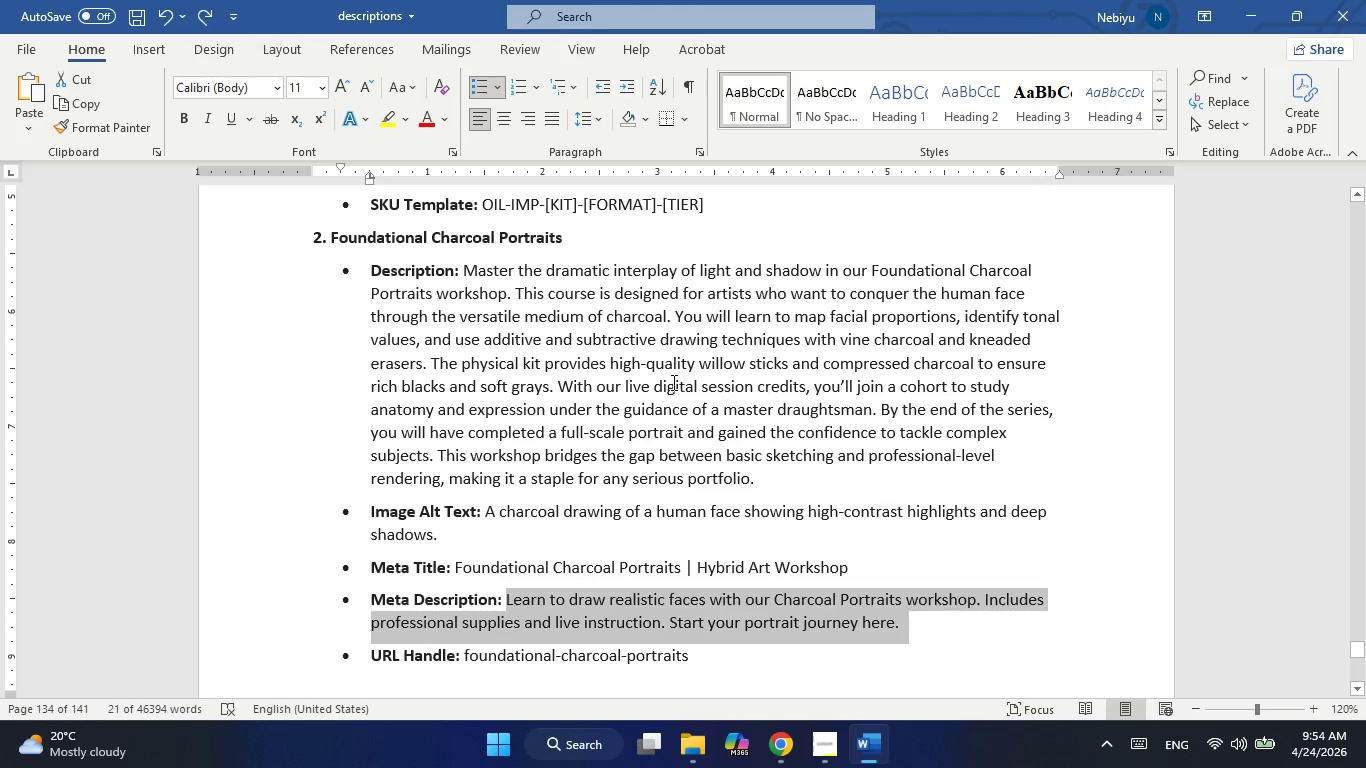 
scroll: coordinate [672, 382], scroll_direction: up, amount: 6.0
 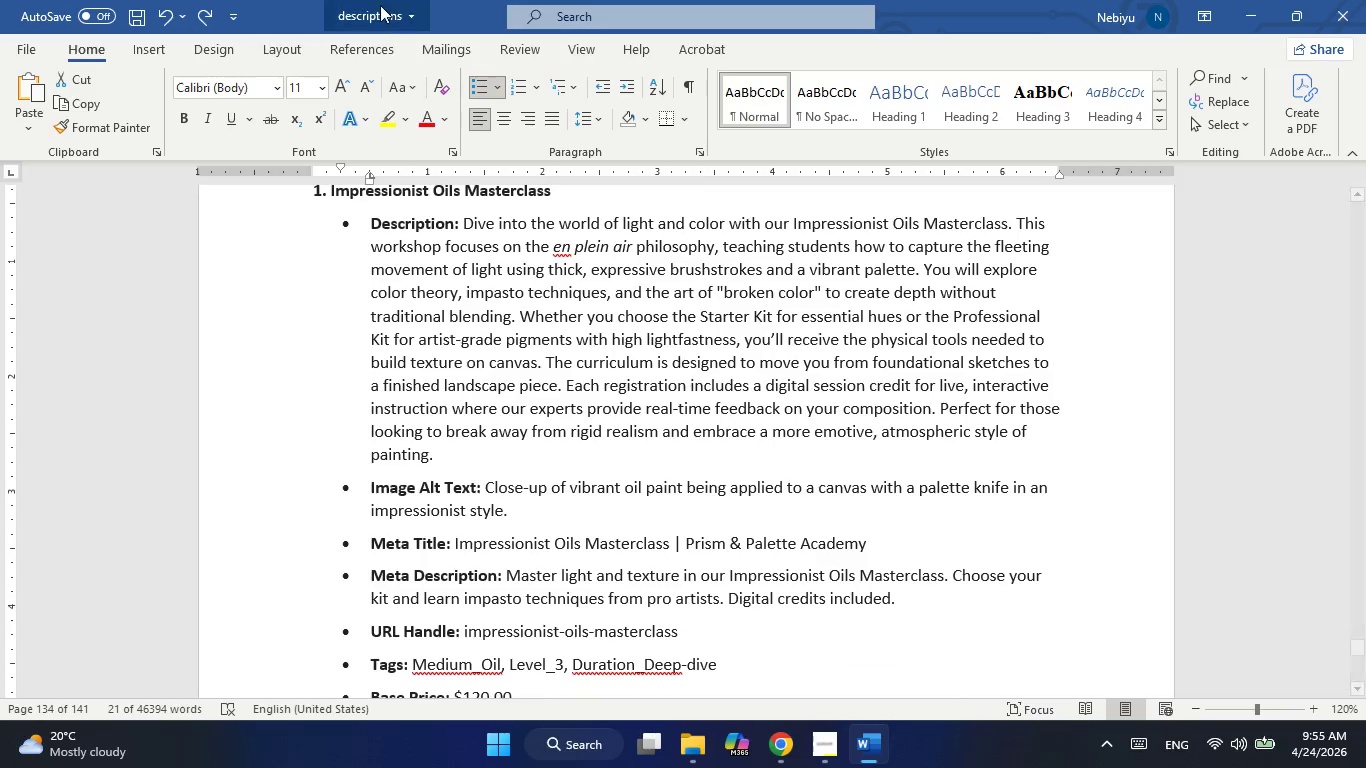 
scroll: coordinate [380, 5], scroll_direction: none, amount: 0.0
 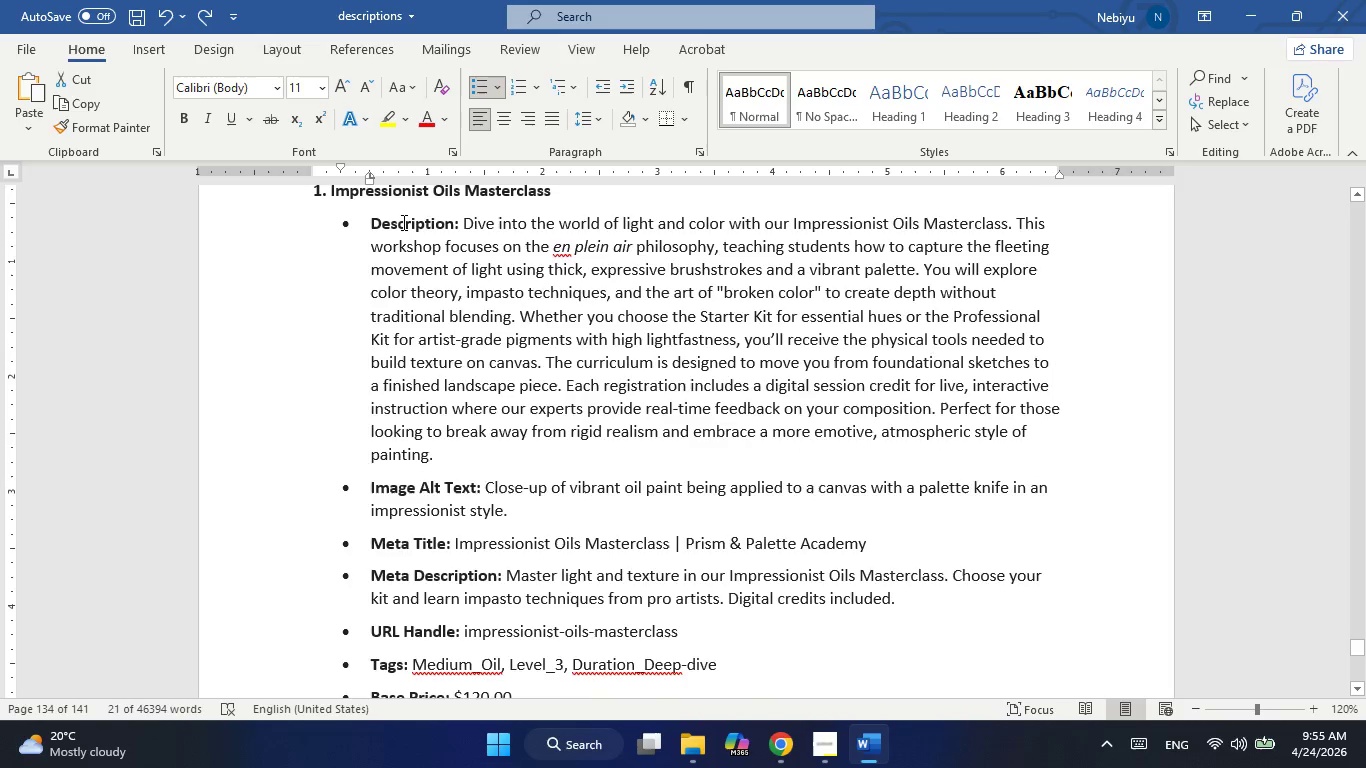 
scroll: coordinate [402, 222], scroll_direction: up, amount: 2.0
 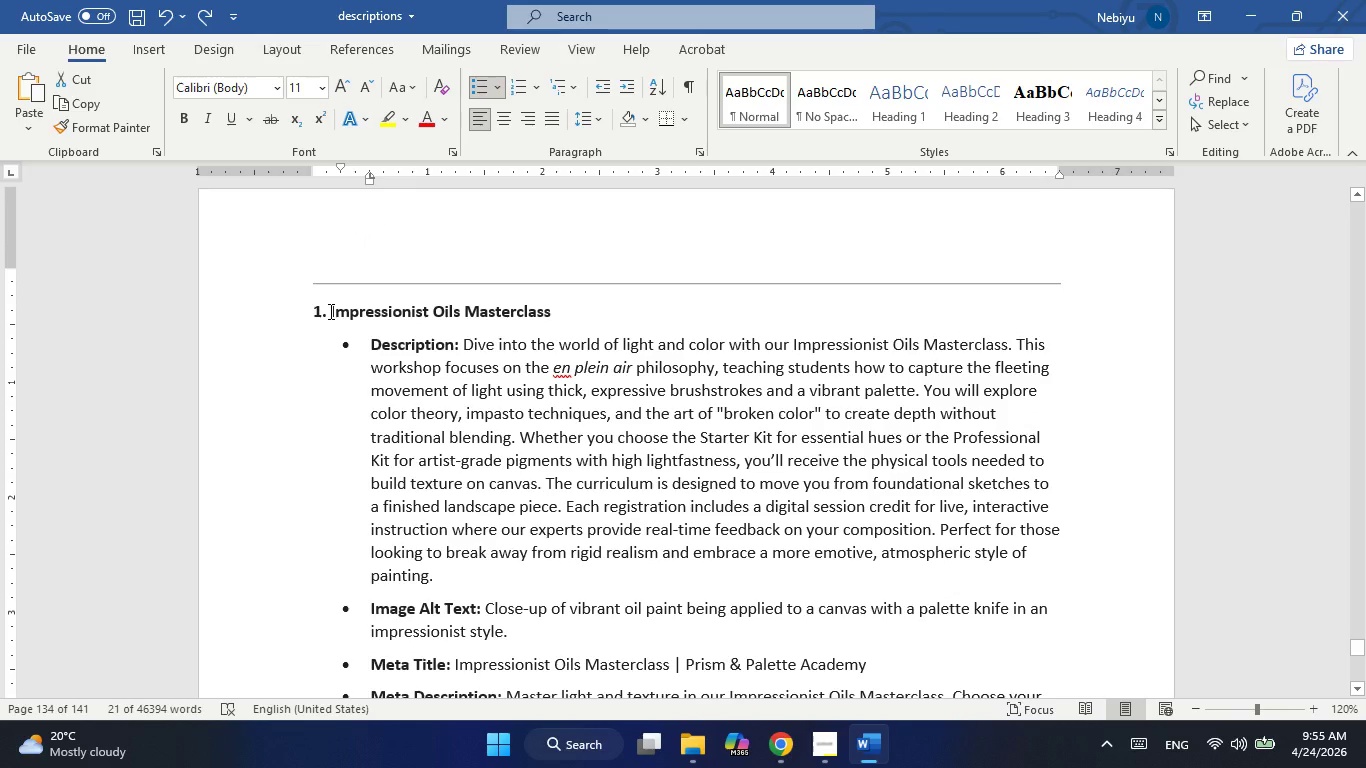 
left_click_drag(start_coordinate=[329, 311], to_coordinate=[549, 316])
 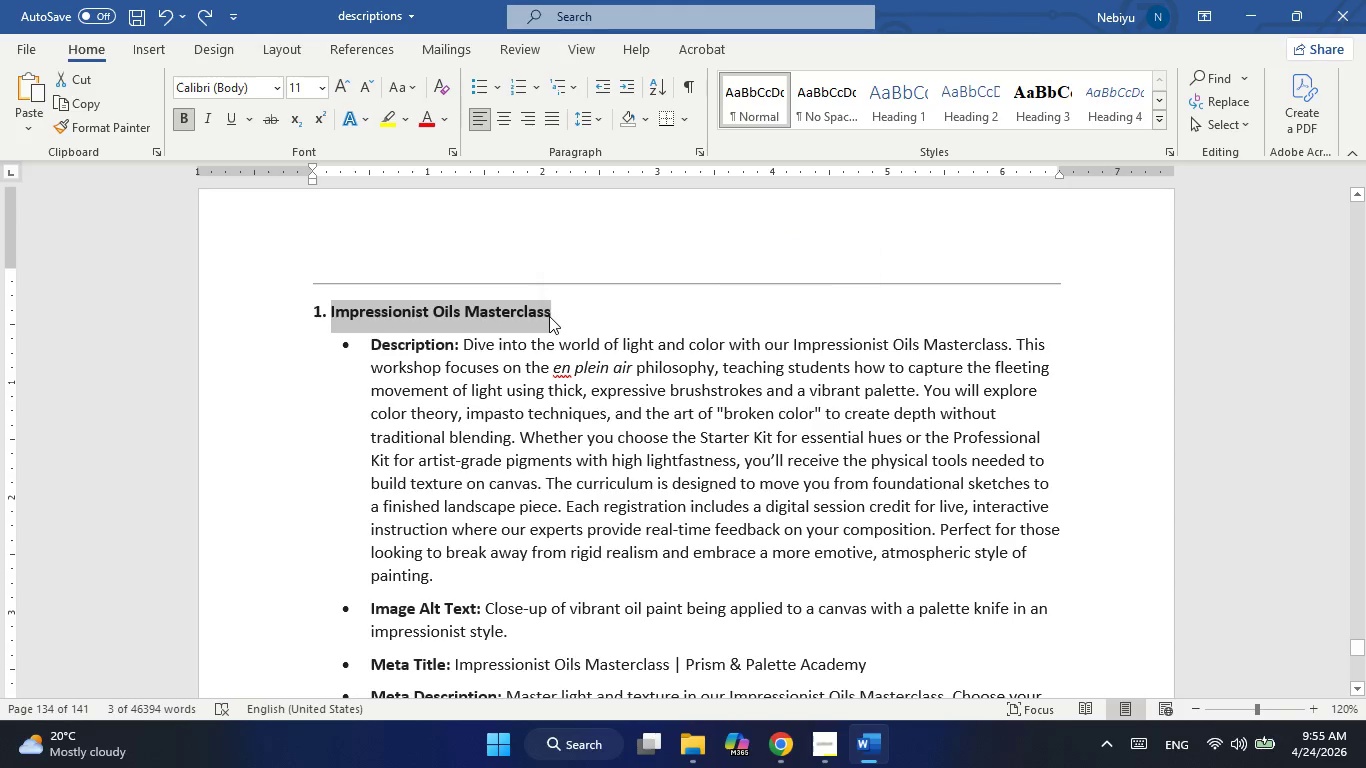 
key(Control+ControlLeft)
 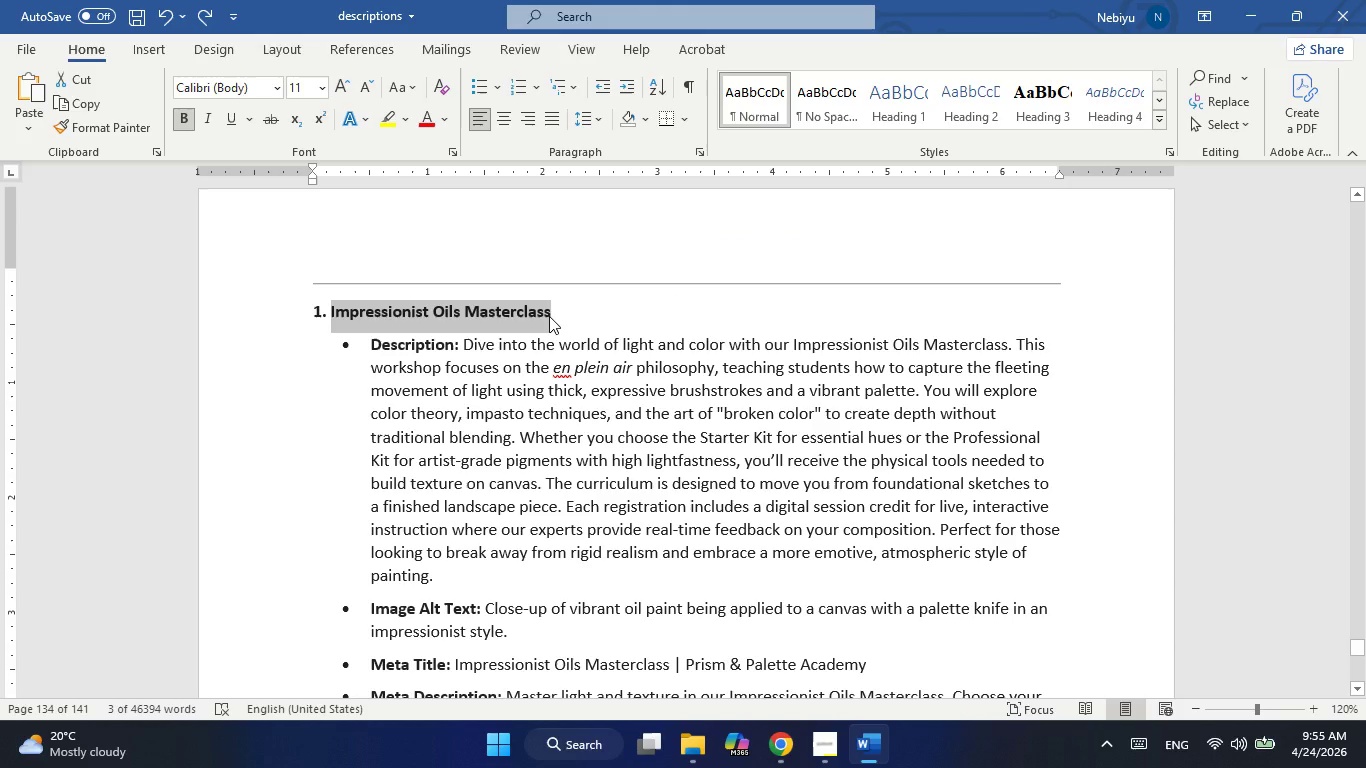 
key(Control+C)
 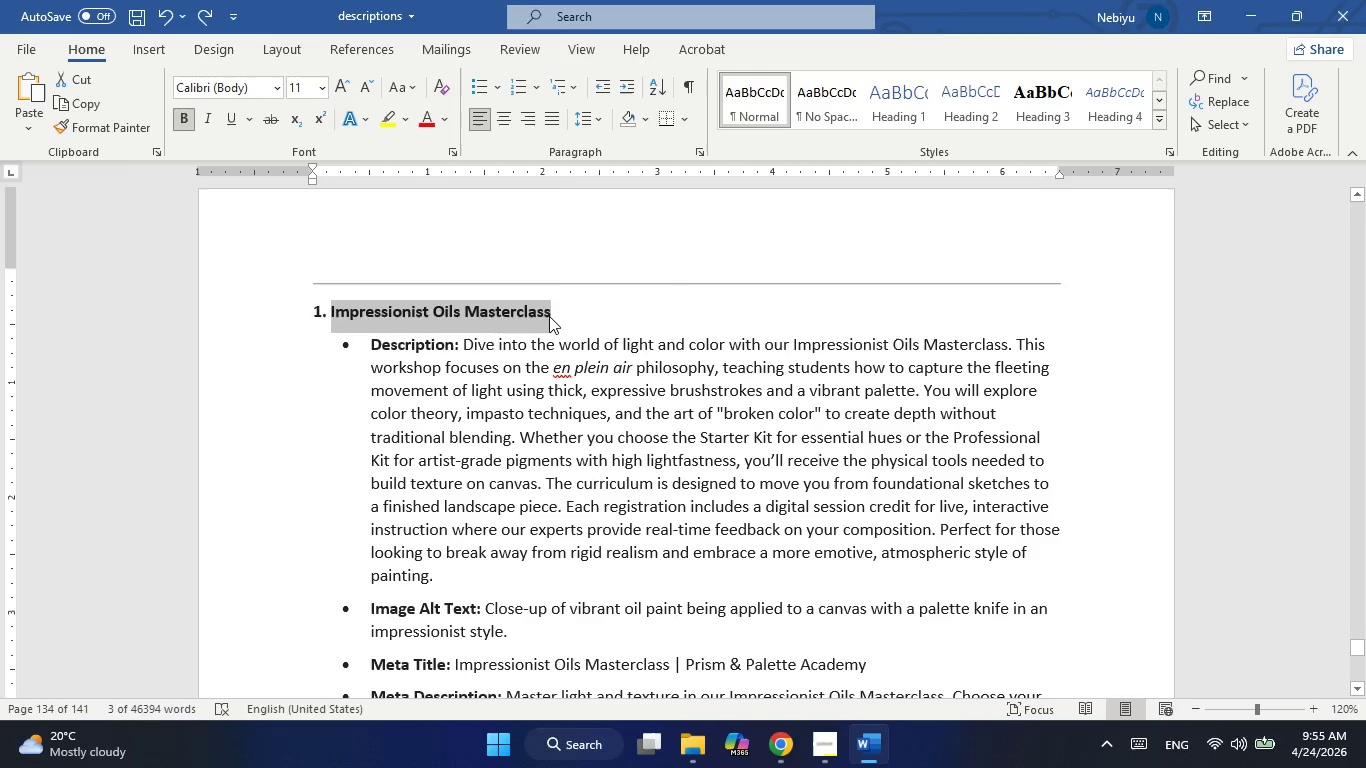 
key(Alt+AltLeft)
 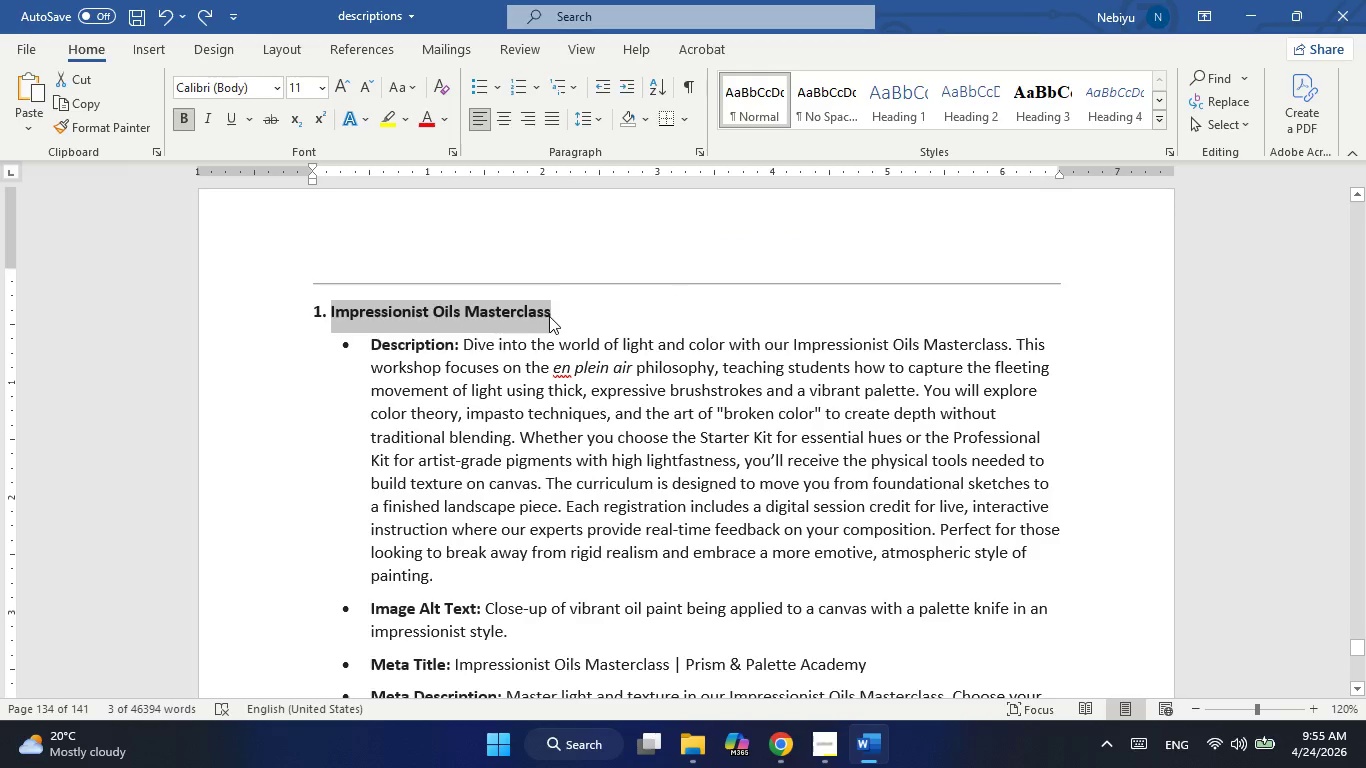 
key(Alt+Tab)
 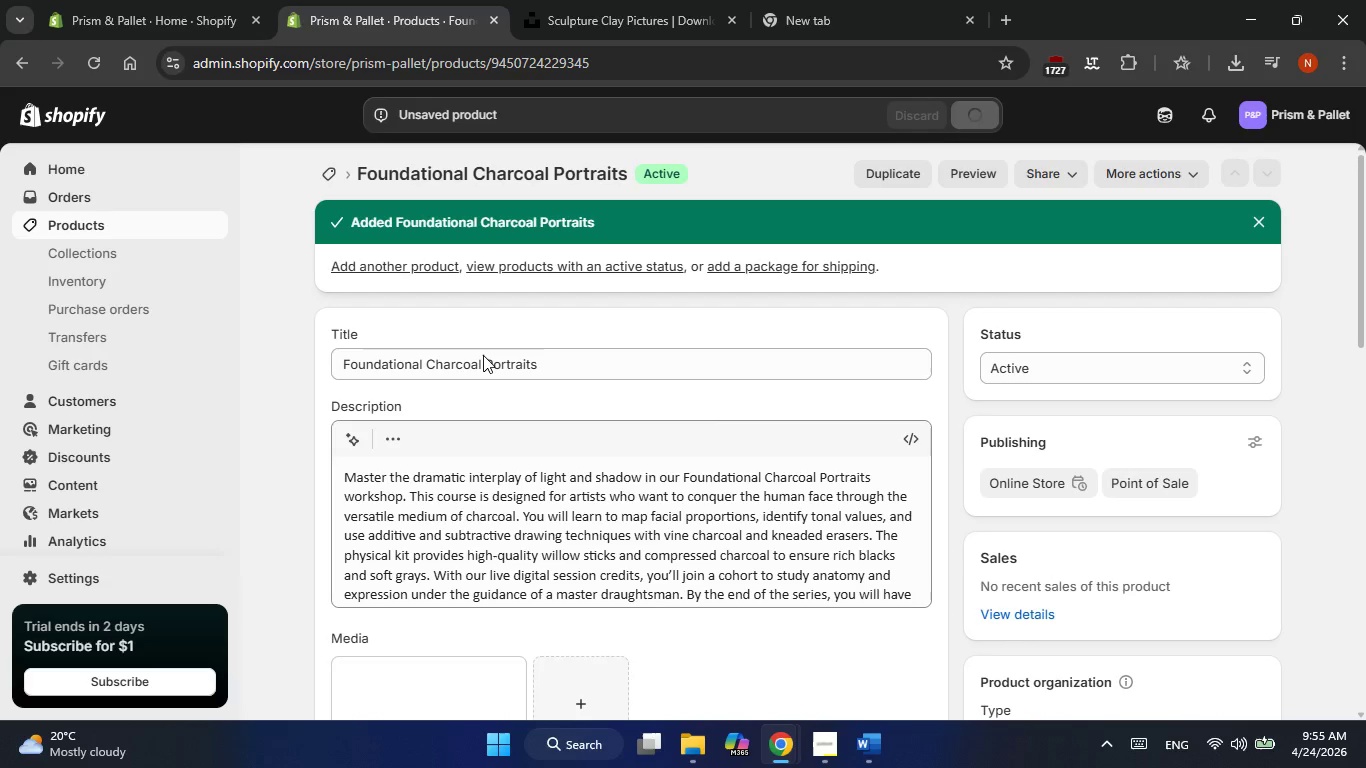 
double_click([483, 355])
 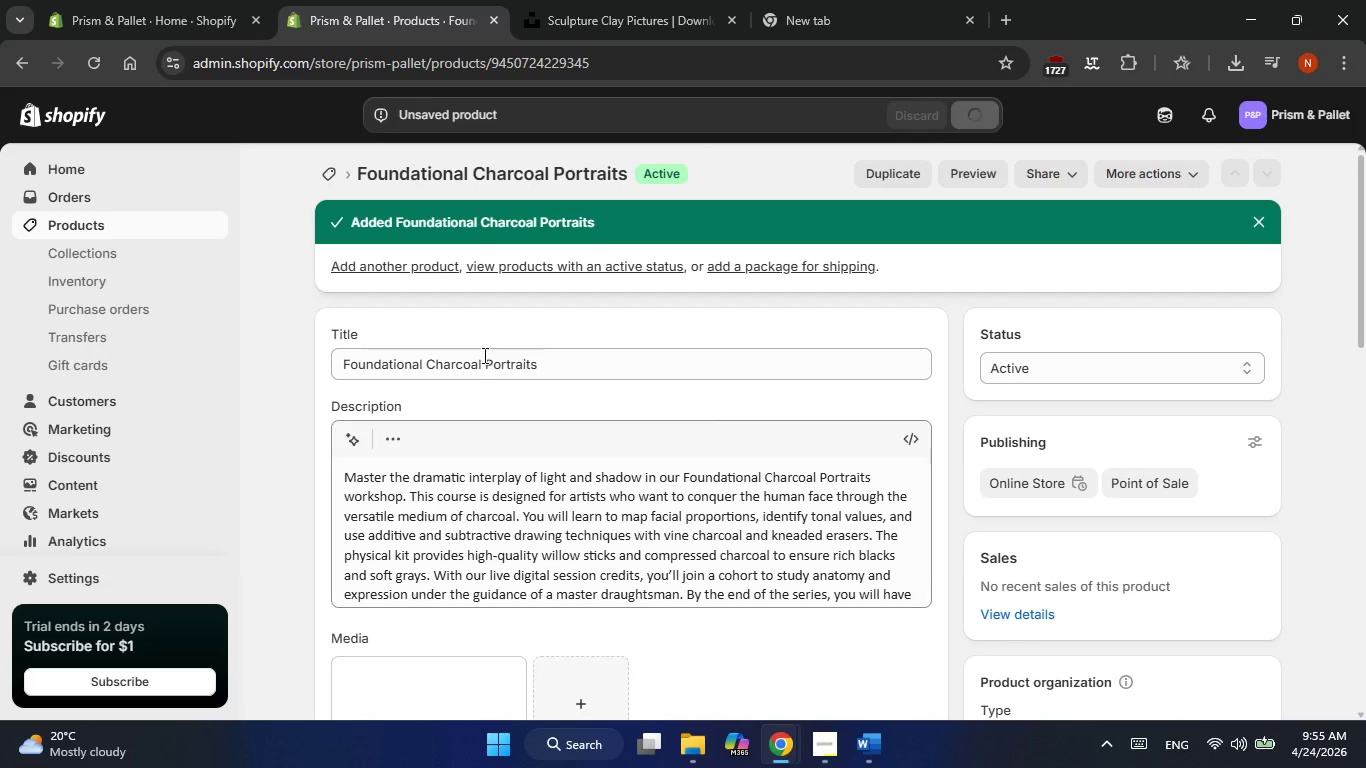 
left_click_drag(start_coordinate=[483, 355], to_coordinate=[471, 362])
 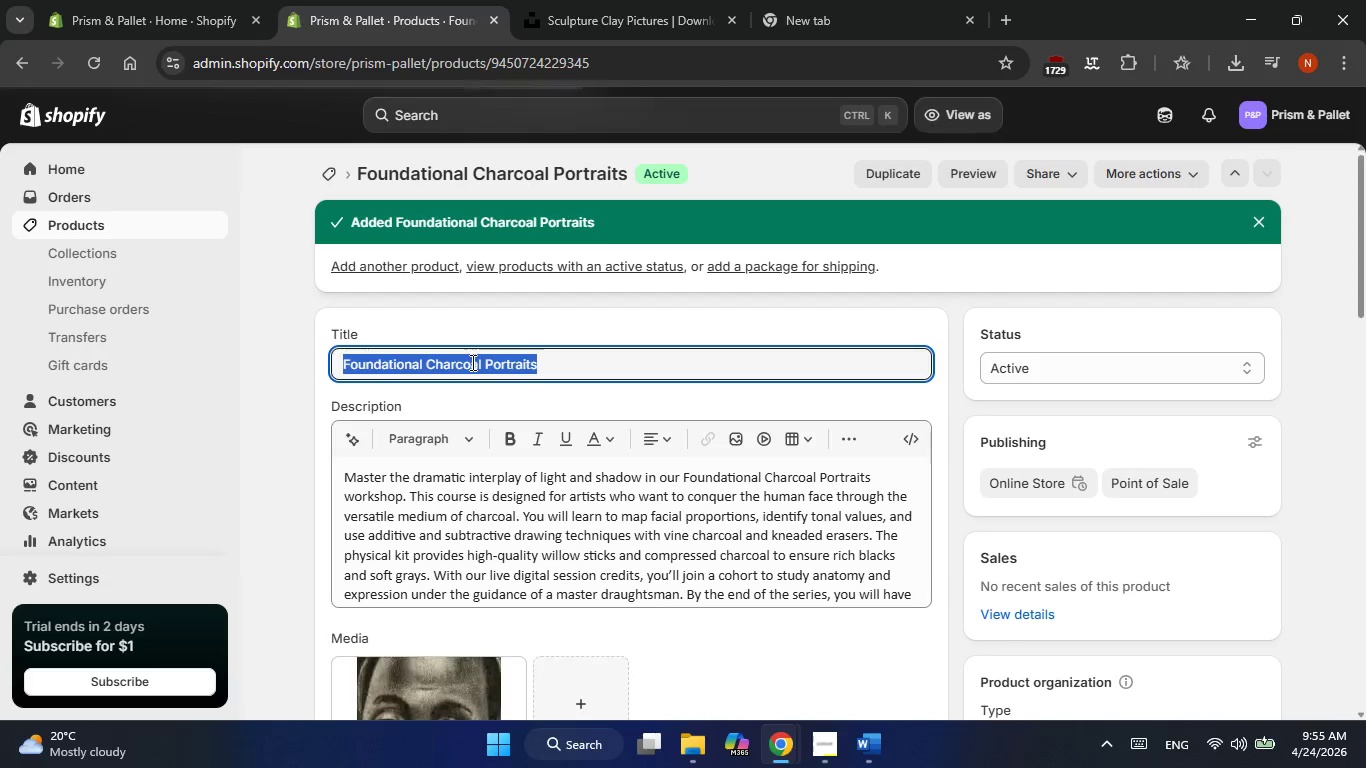 
key(Control+ControlLeft)
 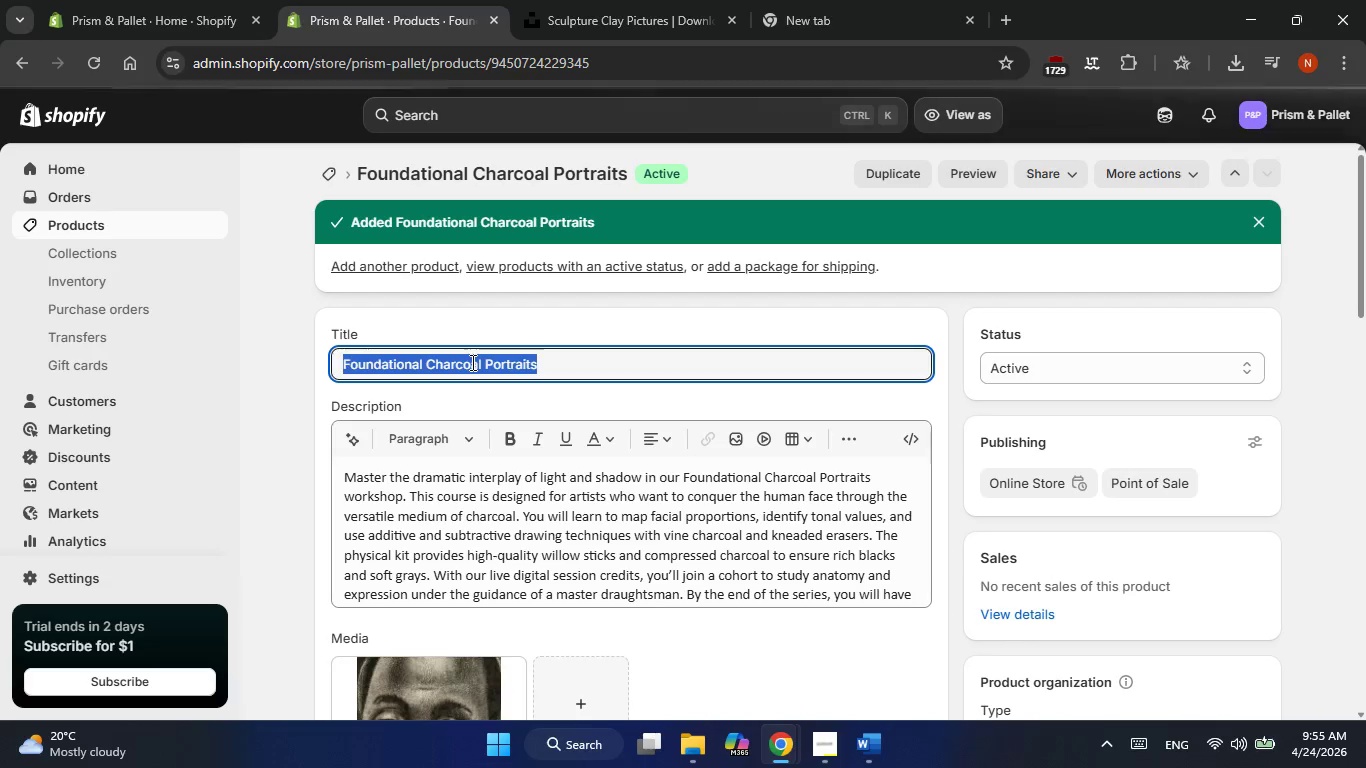 
key(Control+V)
 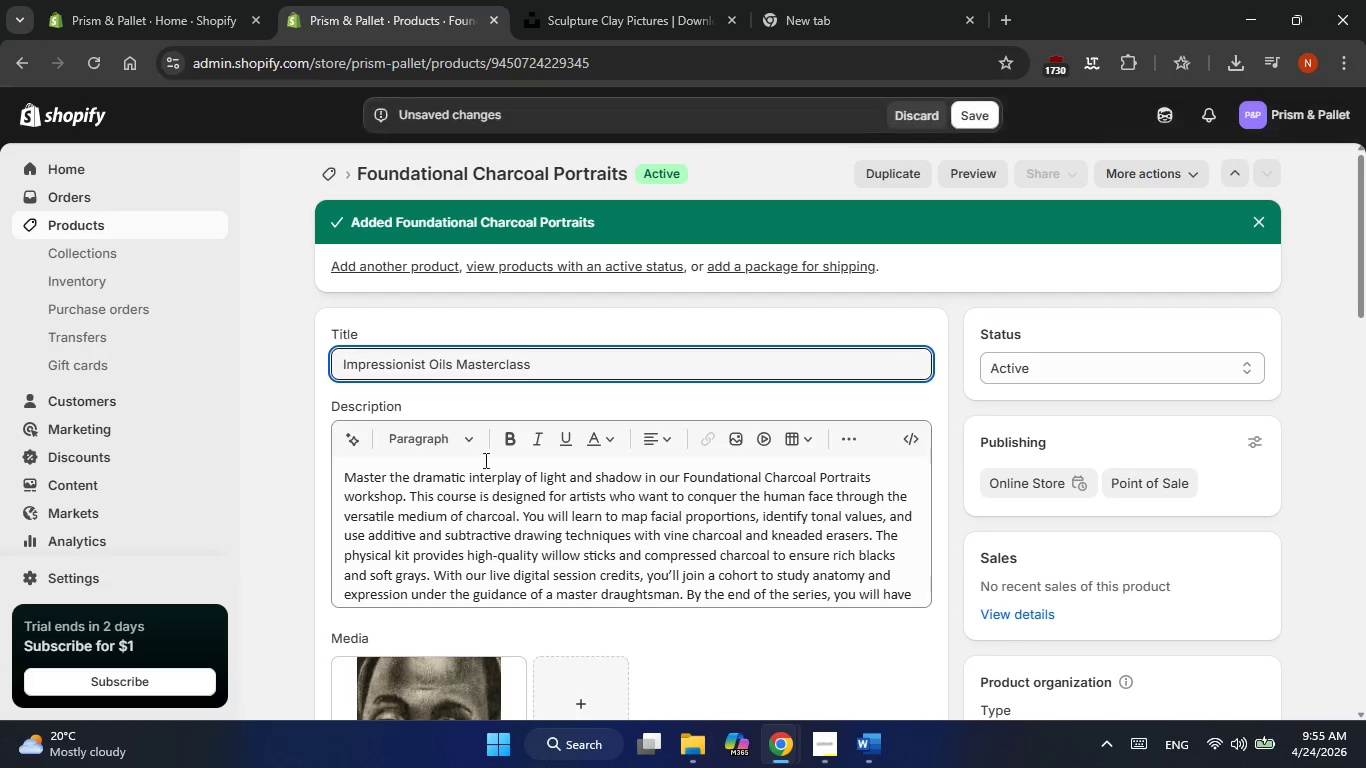 
key(Alt+AltLeft)
 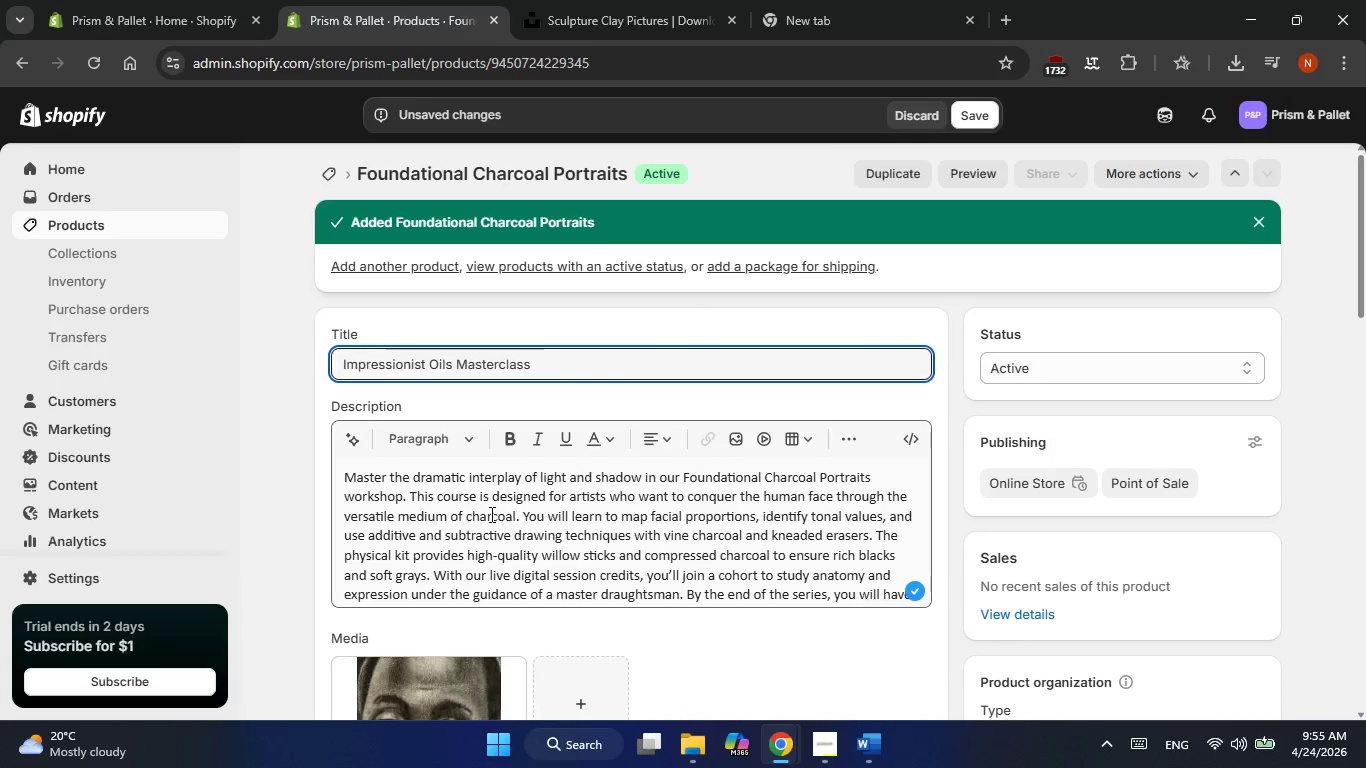 
key(Alt+Tab)
 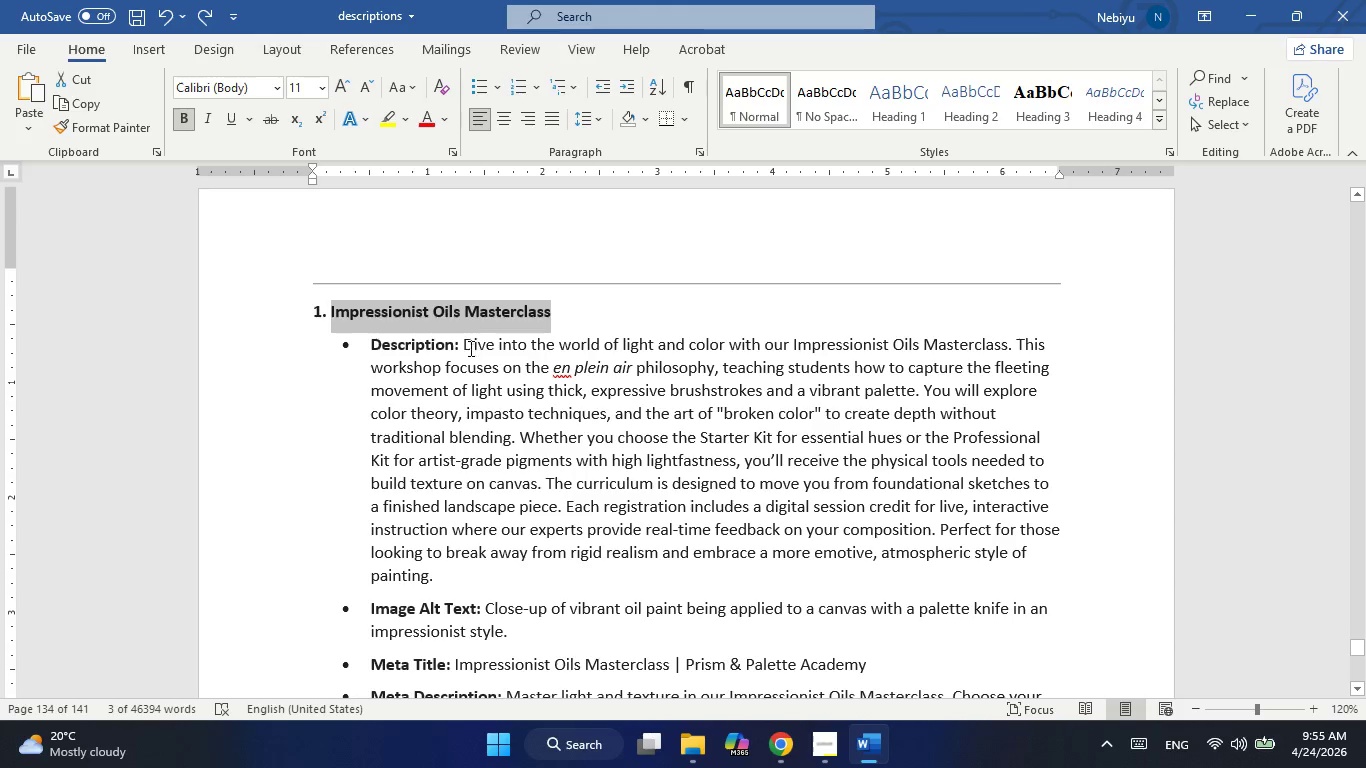 
left_click_drag(start_coordinate=[467, 340], to_coordinate=[436, 569])
 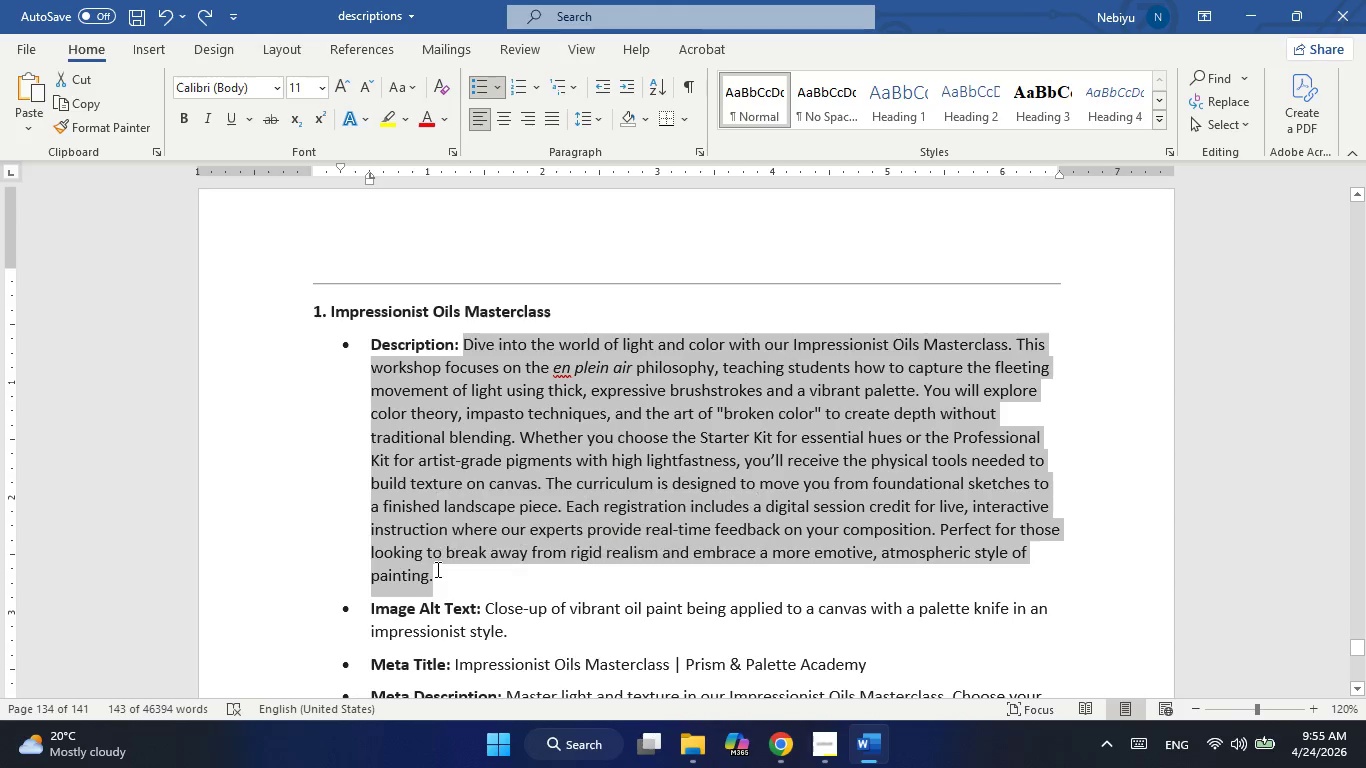 
key(Control+C)
 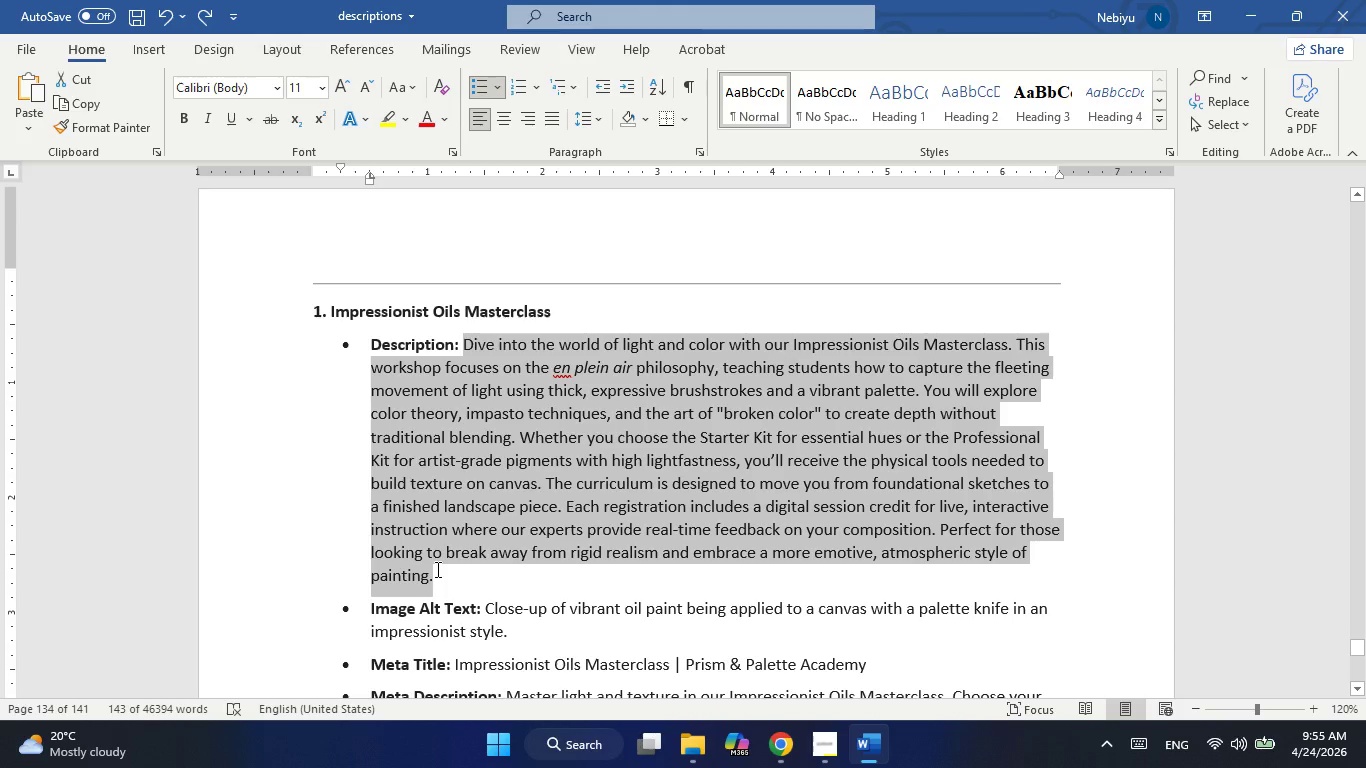 
key(Alt+AltLeft)
 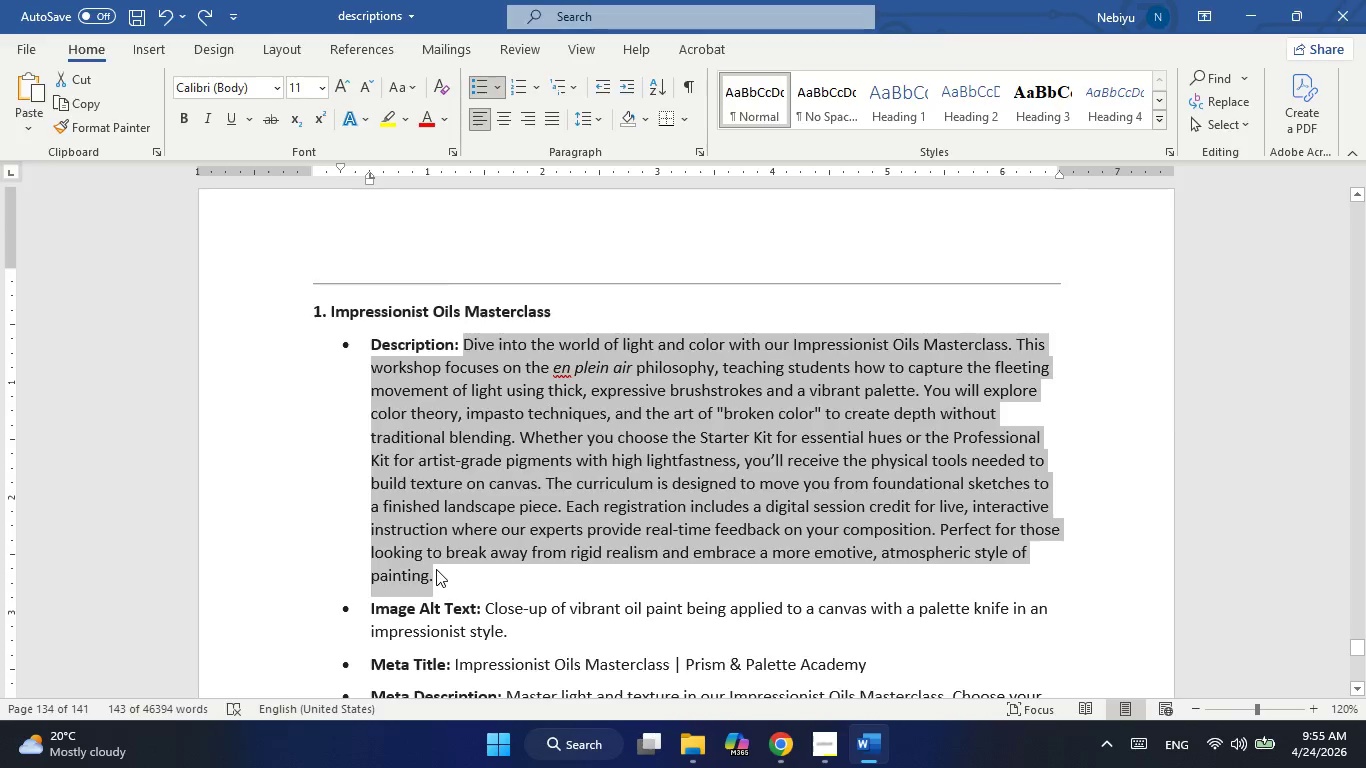 
key(Alt+Tab)
 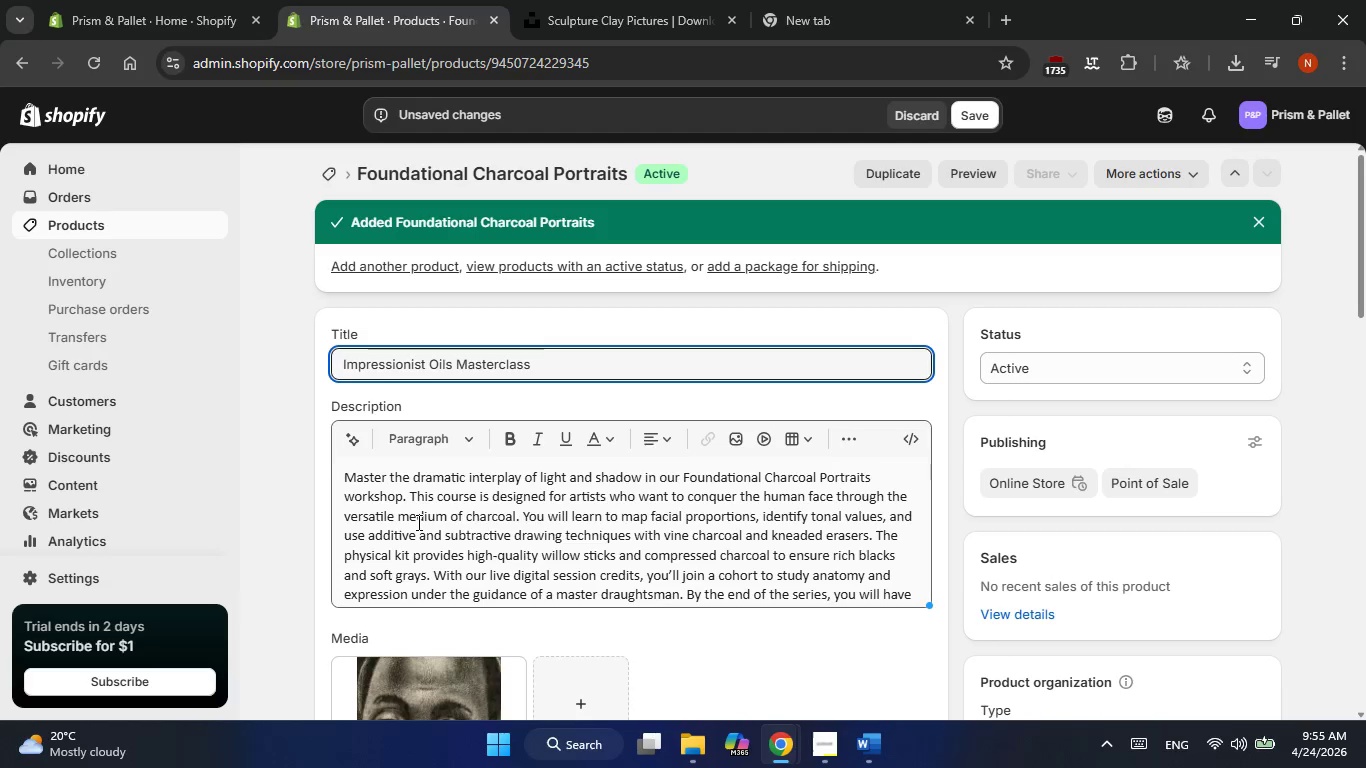 
double_click([417, 522])
 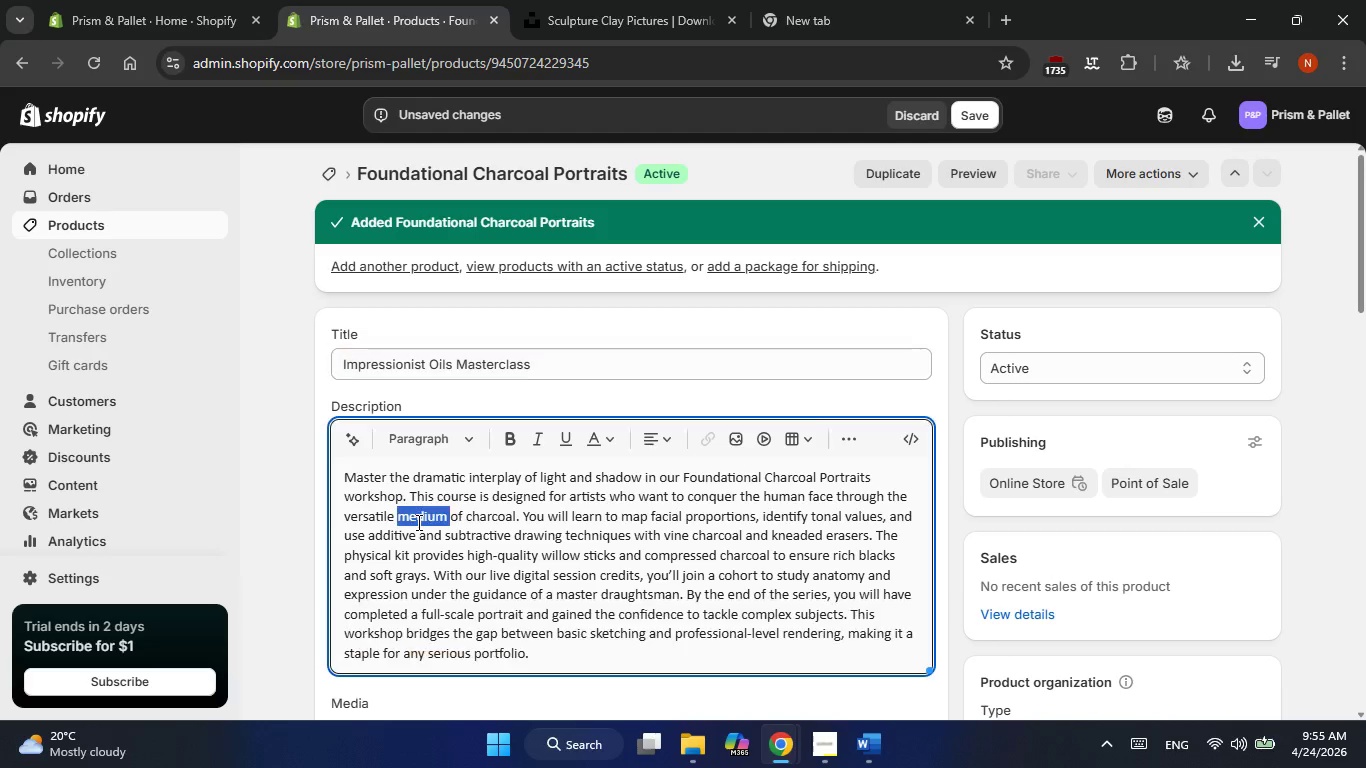 
triple_click([417, 522])
 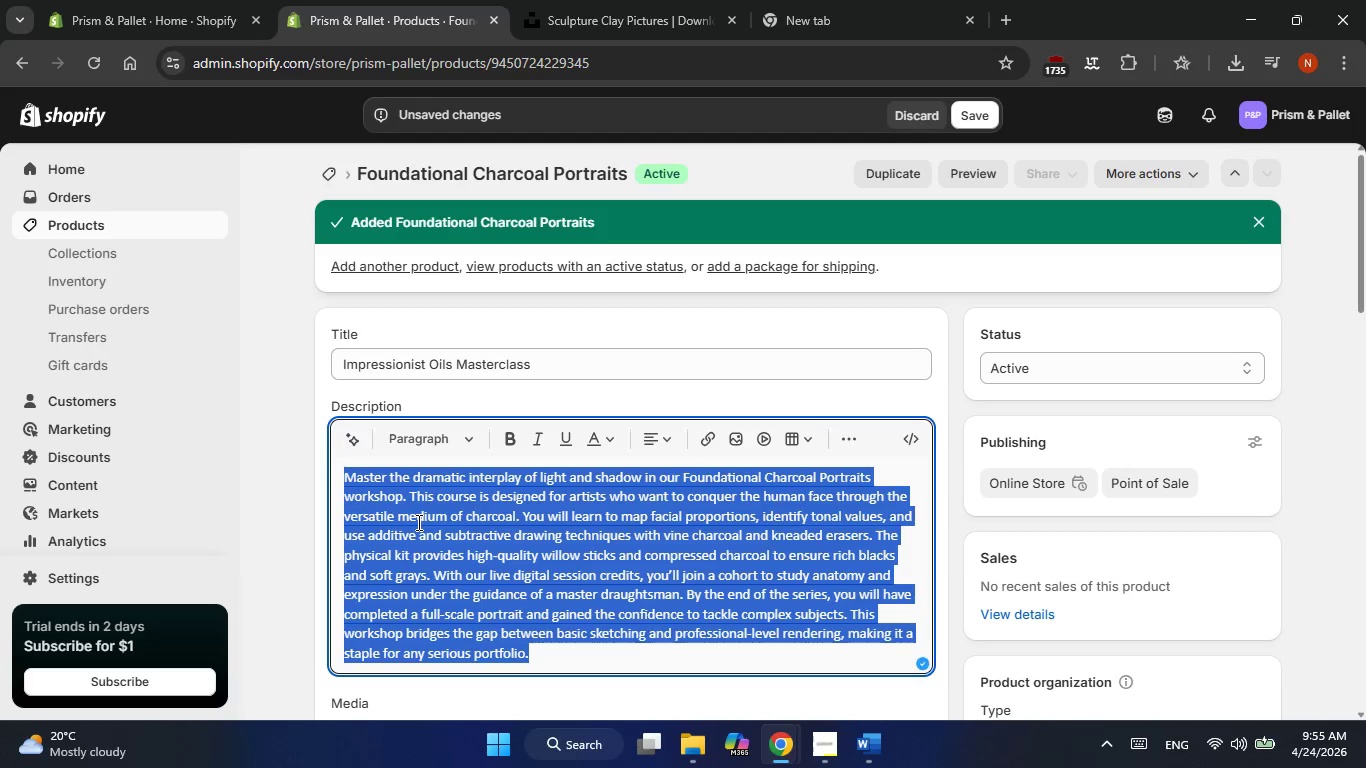 
key(Control+V)
 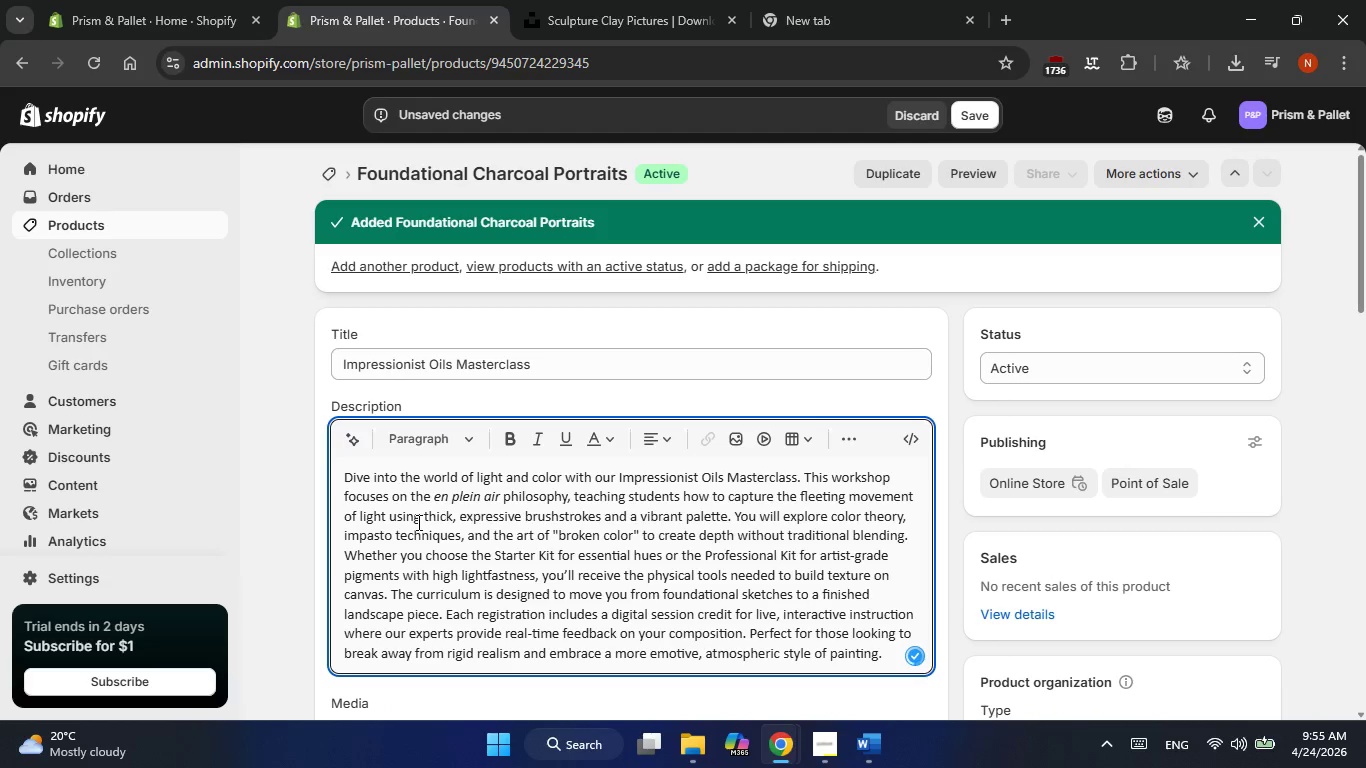 
key(Alt+AltLeft)
 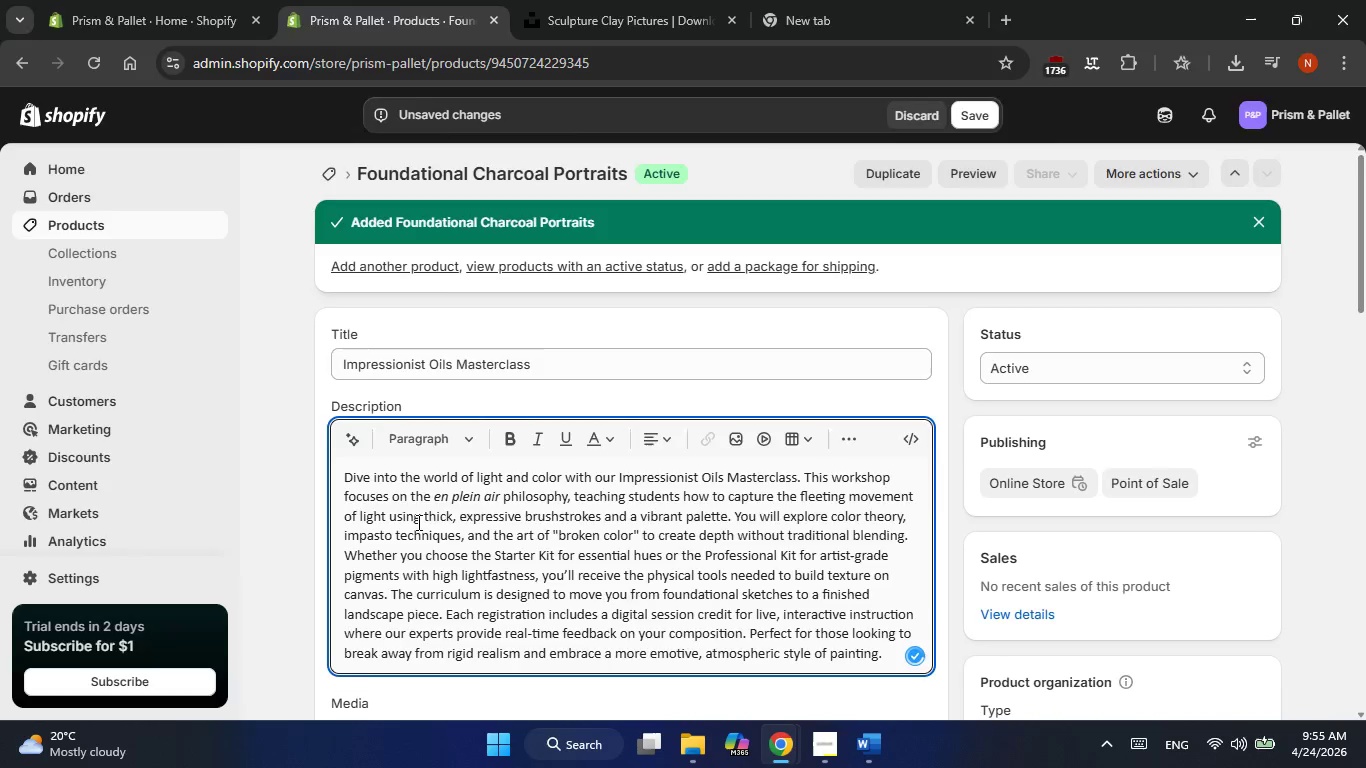 
key(Alt+Tab)
 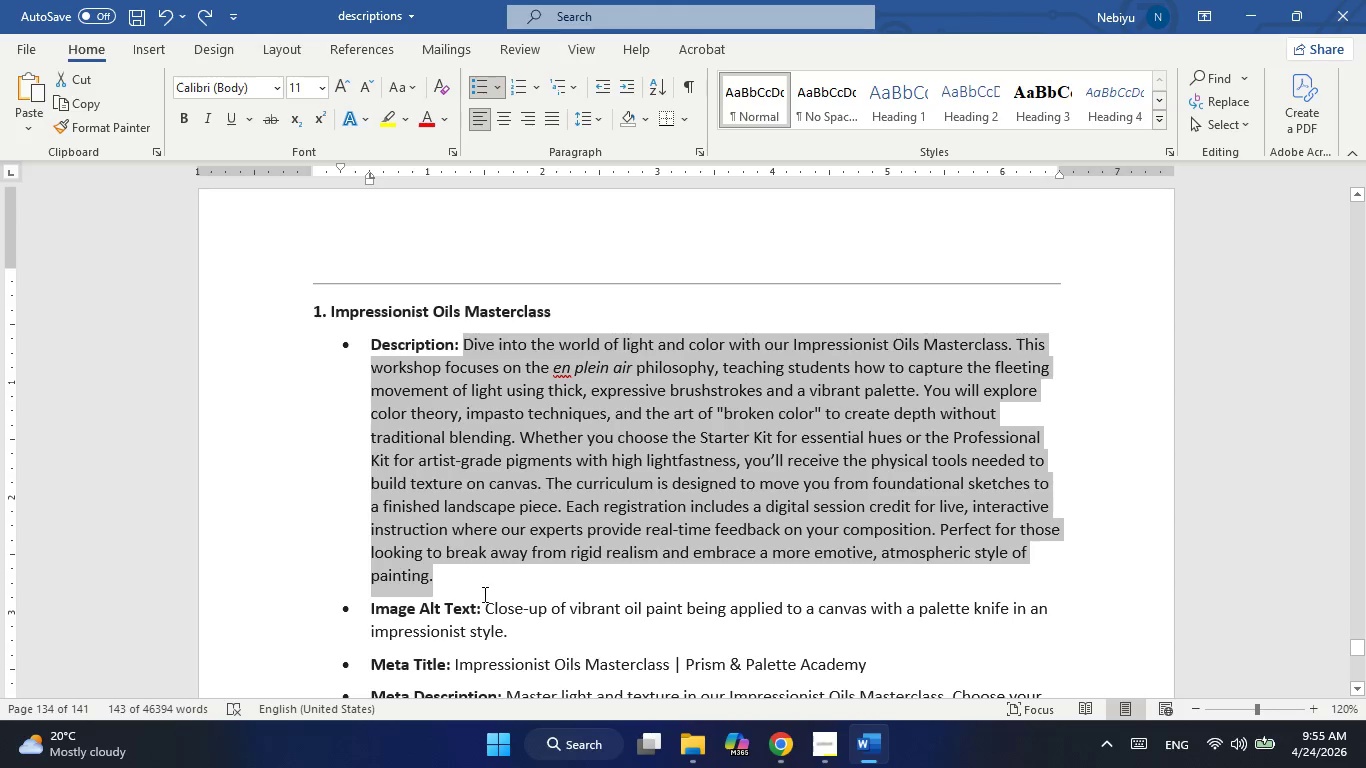 
scroll: coordinate [483, 594], scroll_direction: down, amount: 2.0
 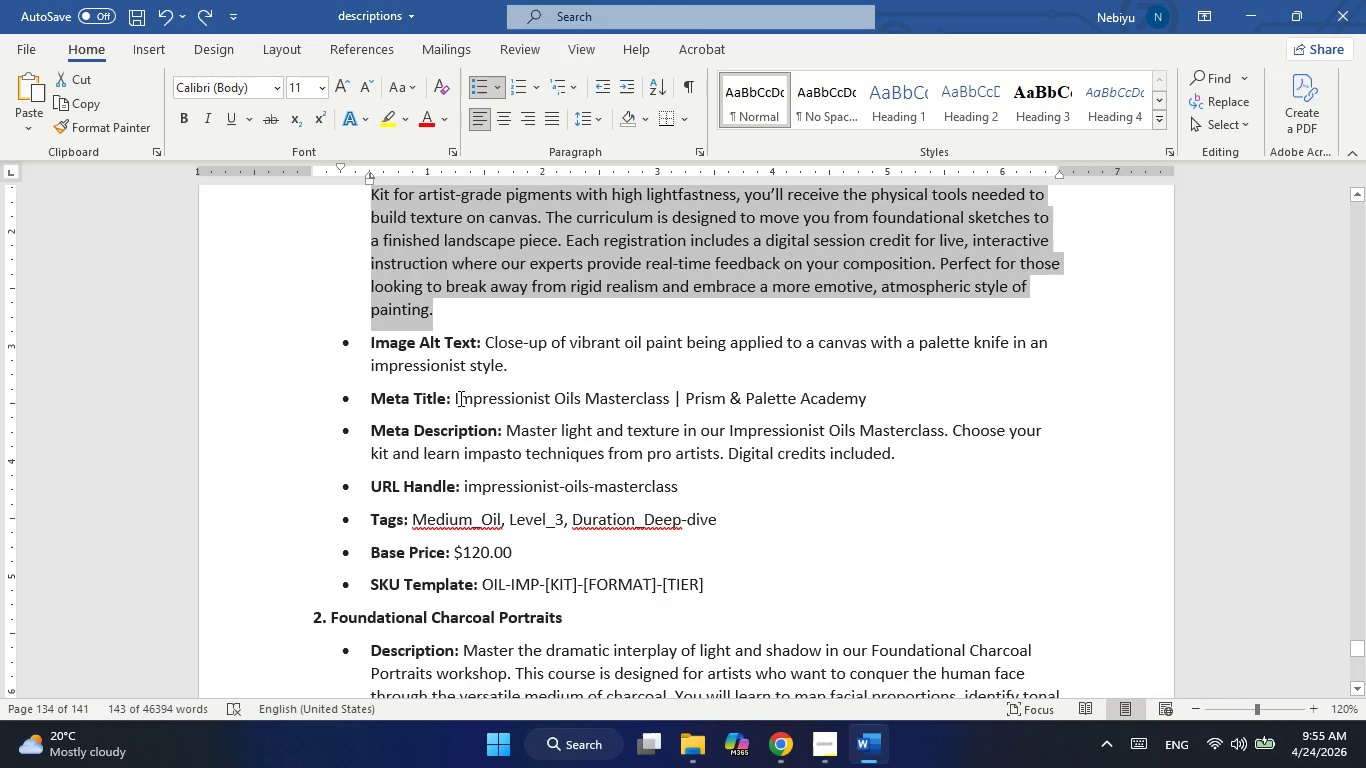 
left_click_drag(start_coordinate=[459, 398], to_coordinate=[862, 406])
 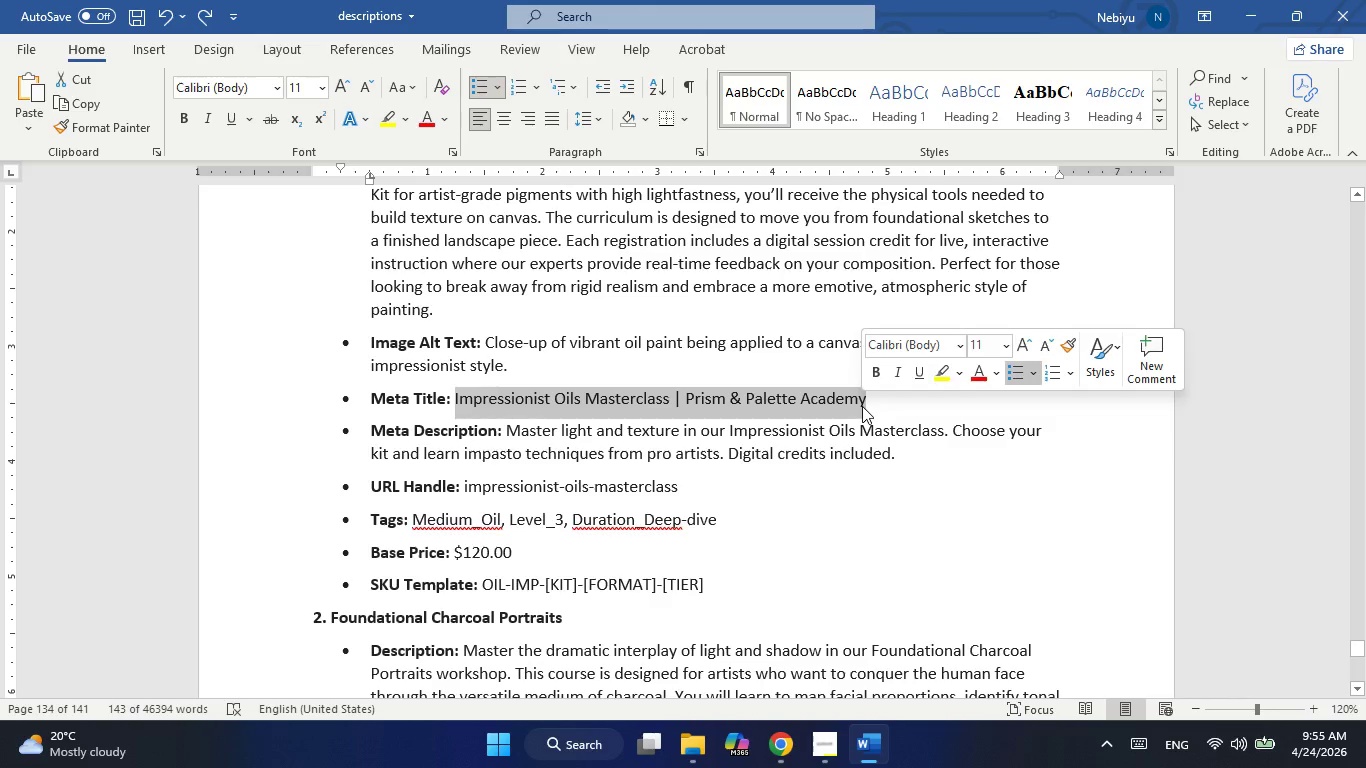 
key(Control+ControlLeft)
 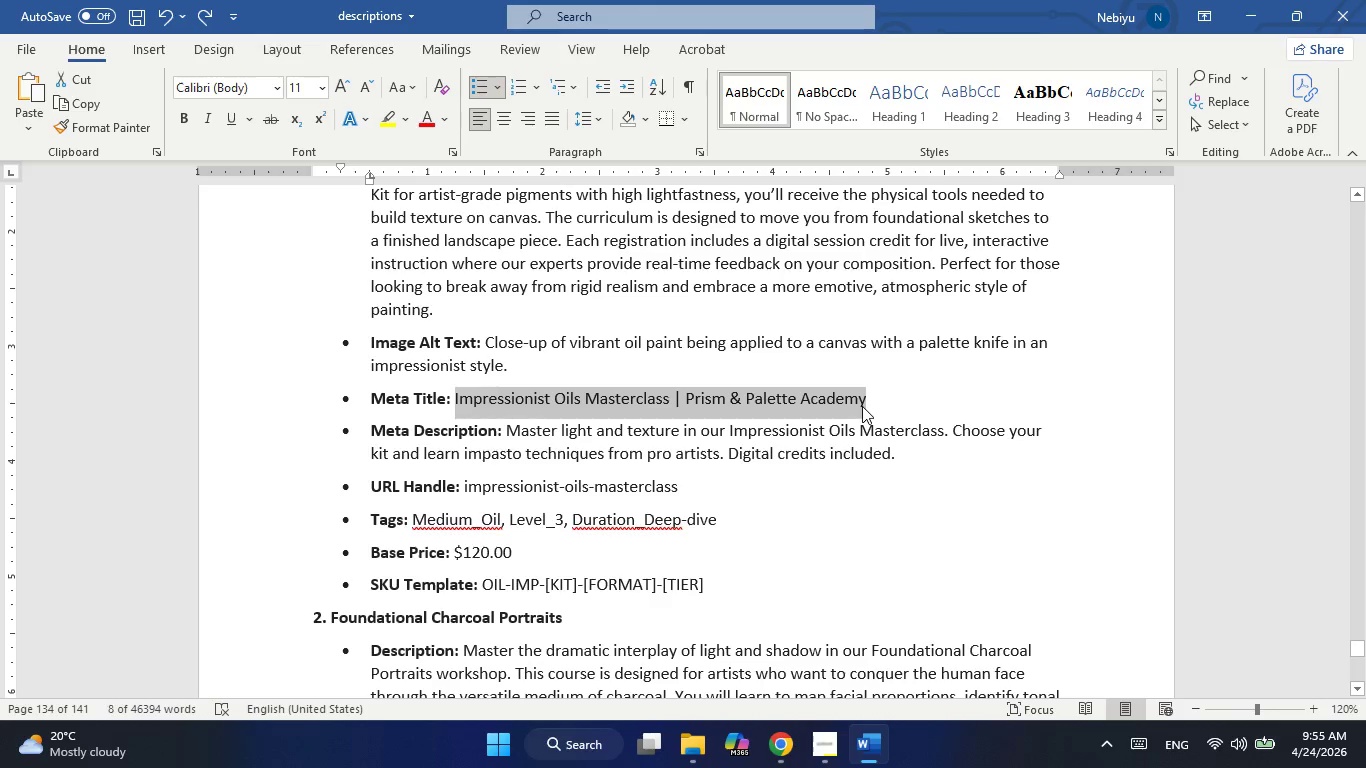 
key(Control+C)
 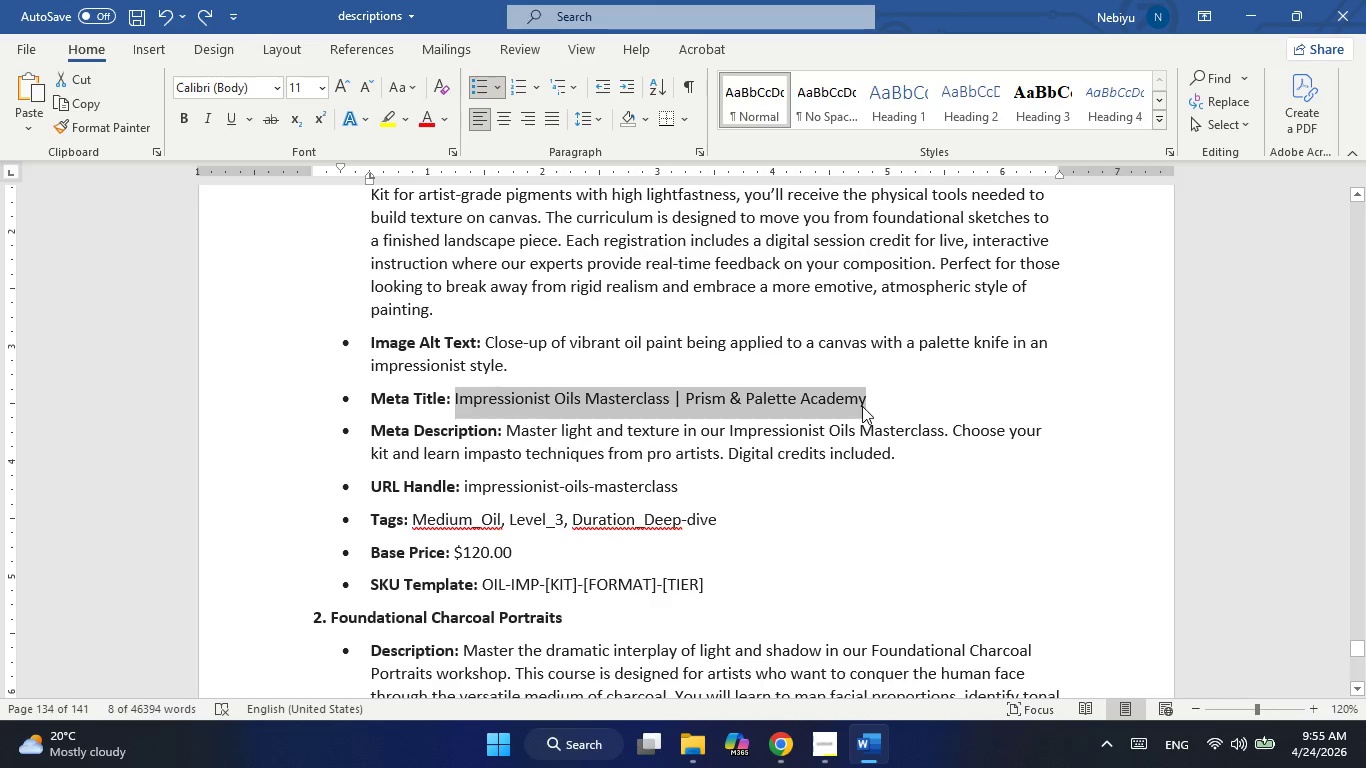 
key(Alt+AltLeft)
 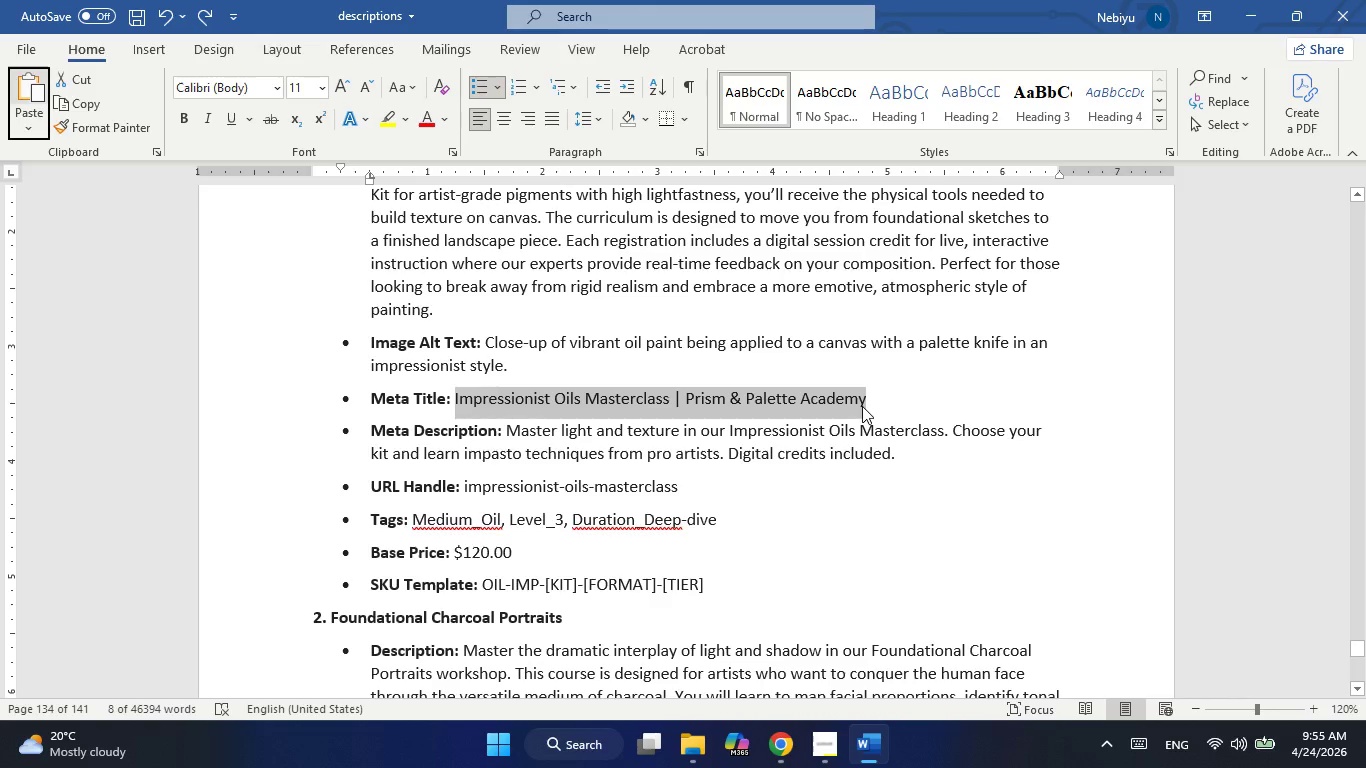 
key(Tab)
 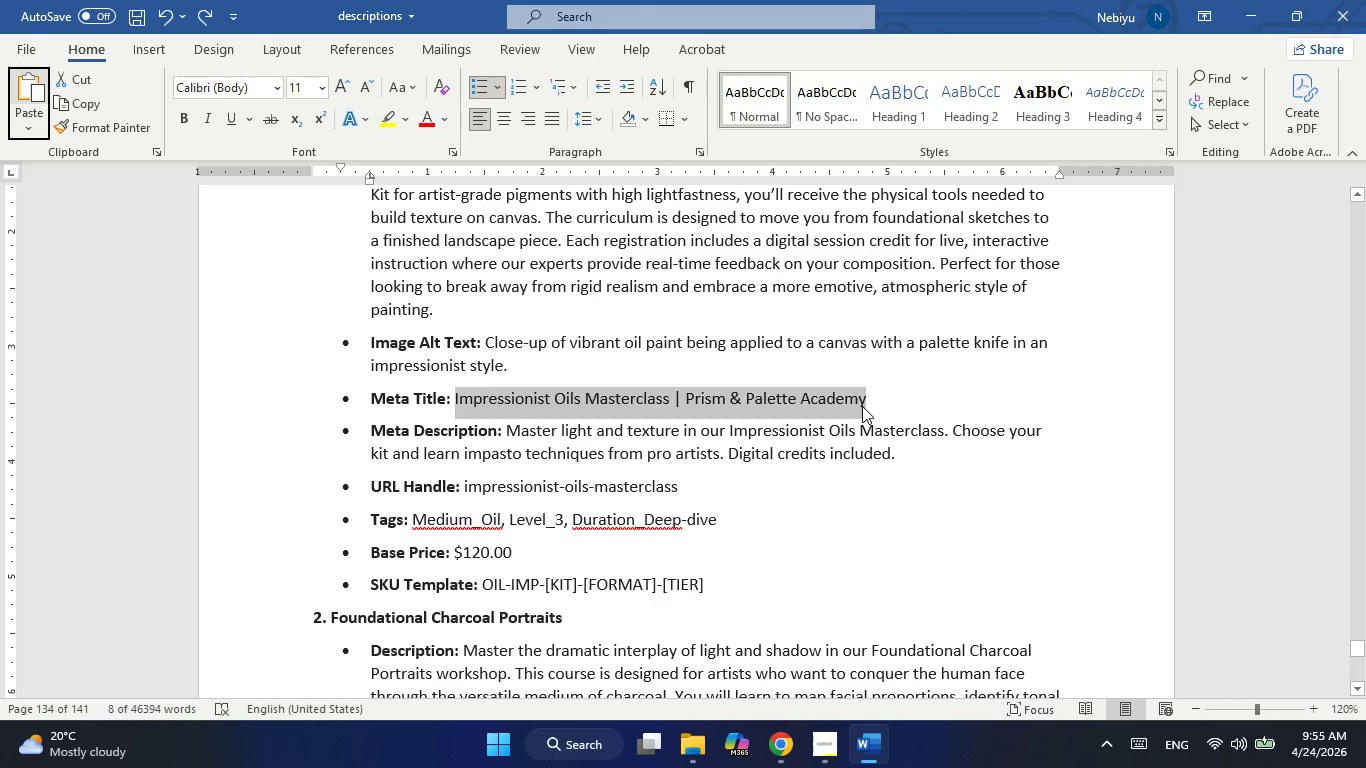 
key(Alt+Tab)
 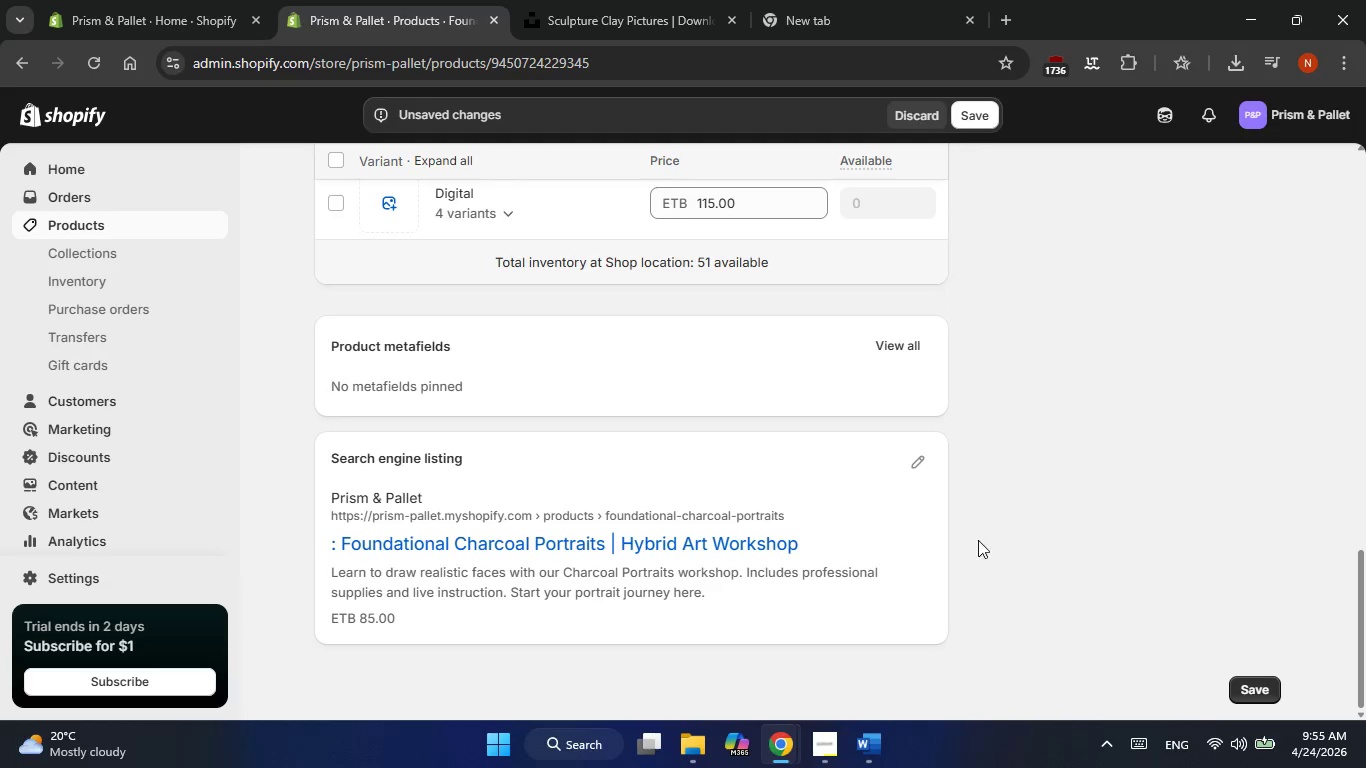 
left_click([920, 459])
 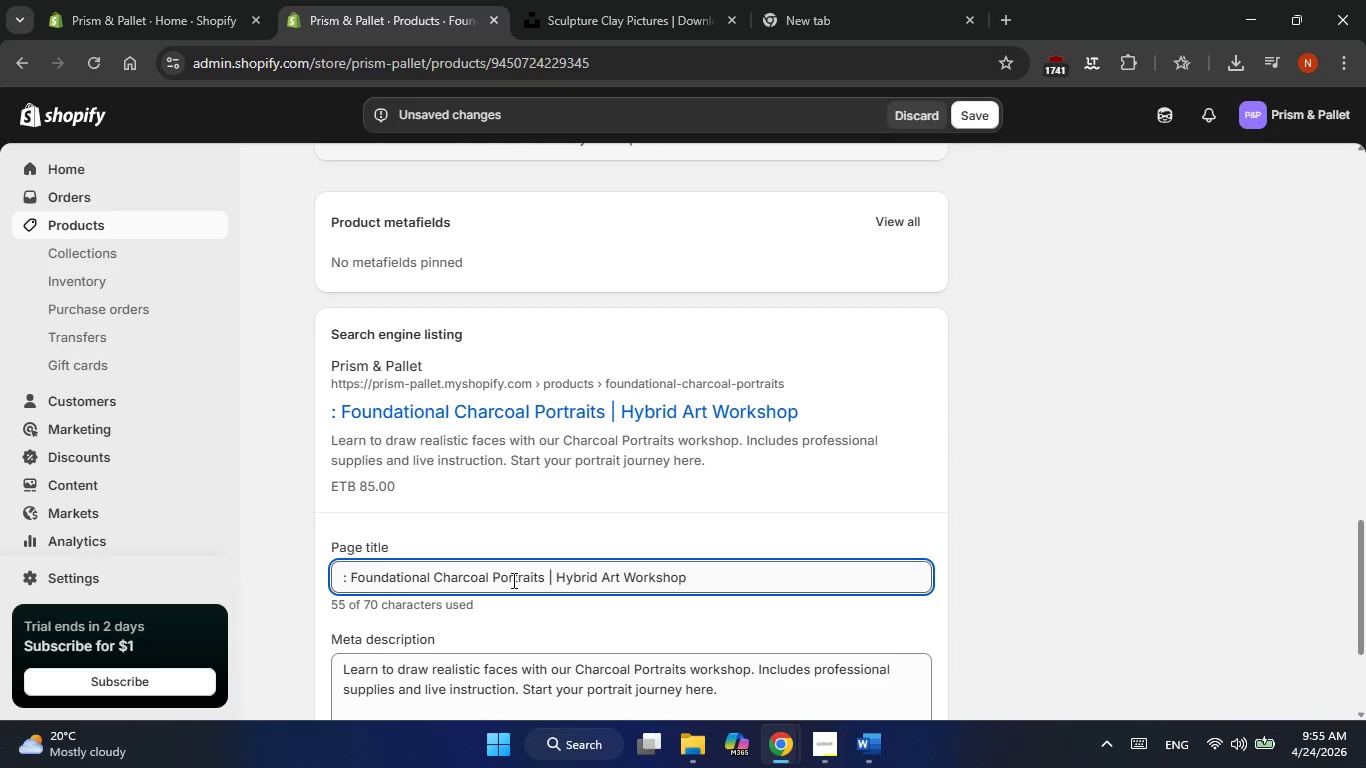 
double_click([512, 580])
 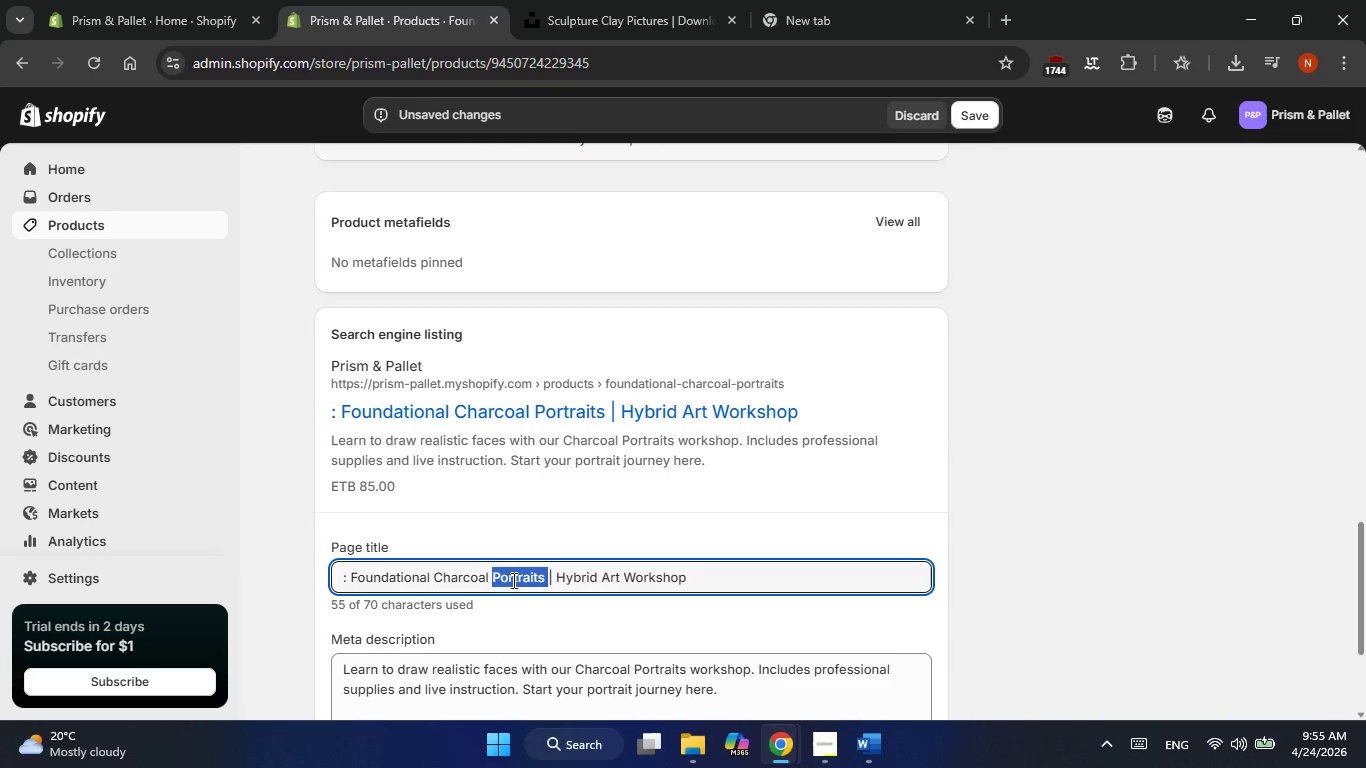 
double_click([512, 580])
 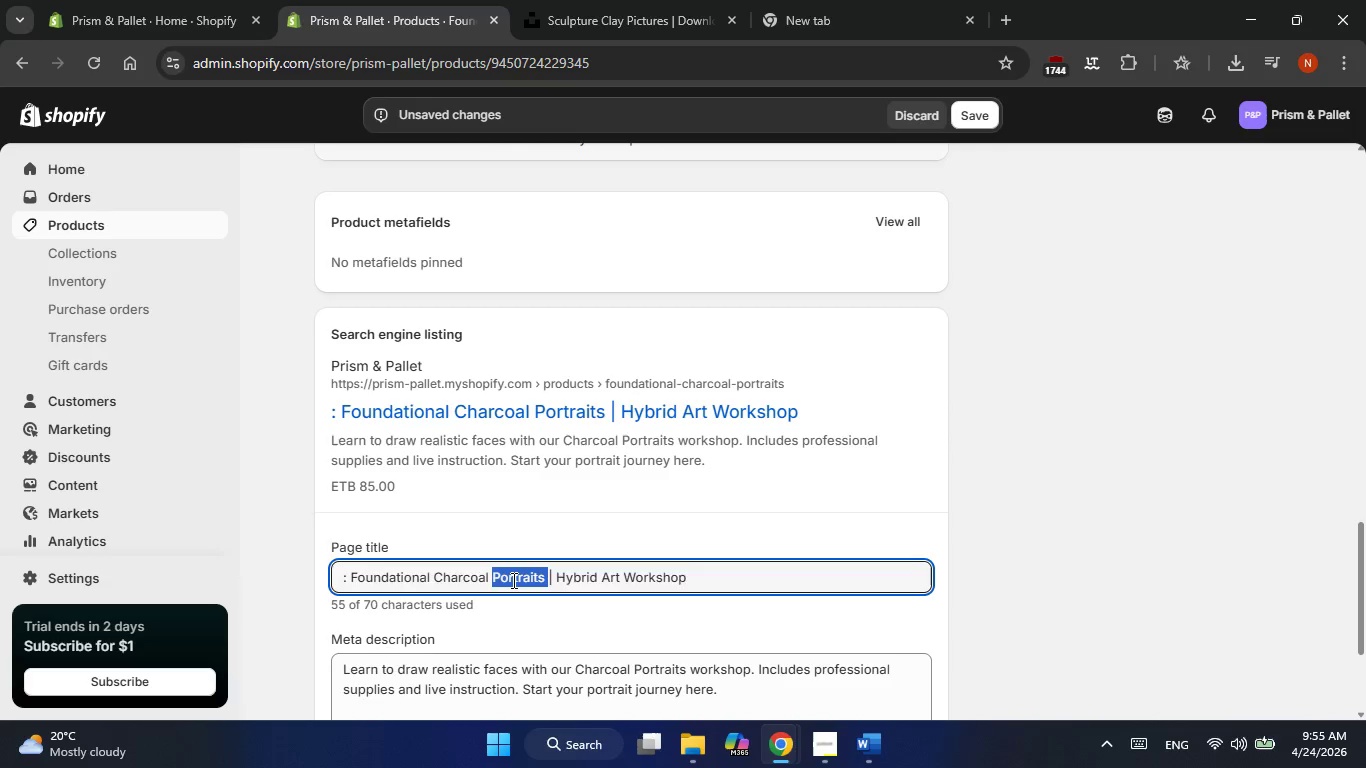 
triple_click([512, 580])
 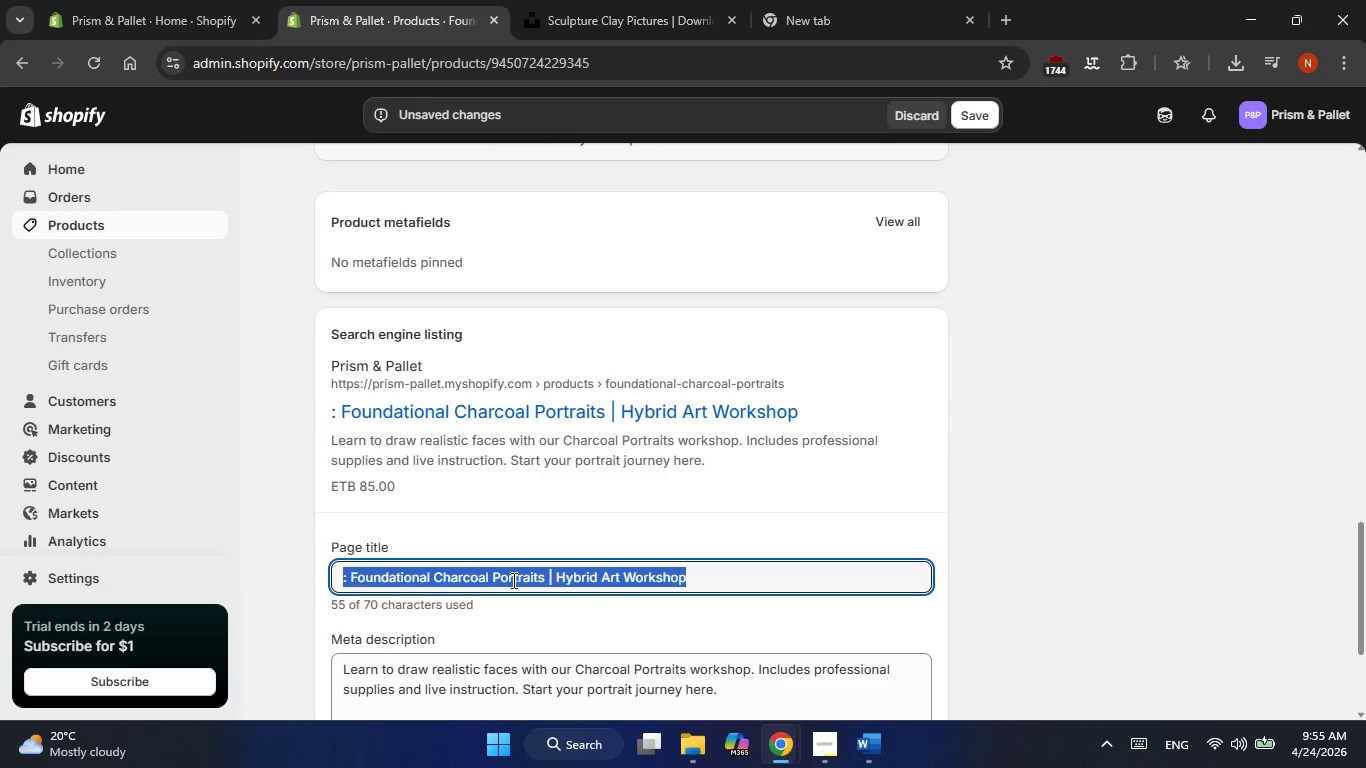 
key(Control+V)
 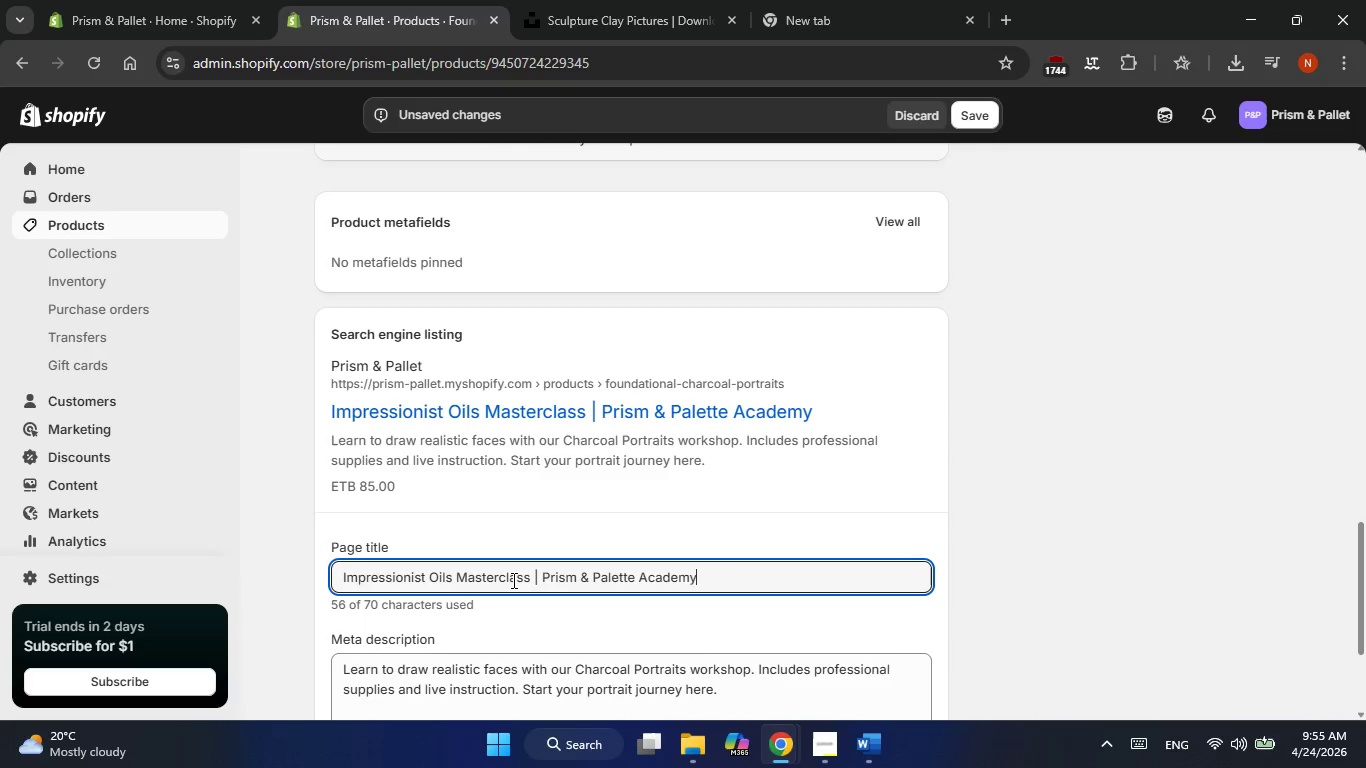 
key(Alt+AltLeft)
 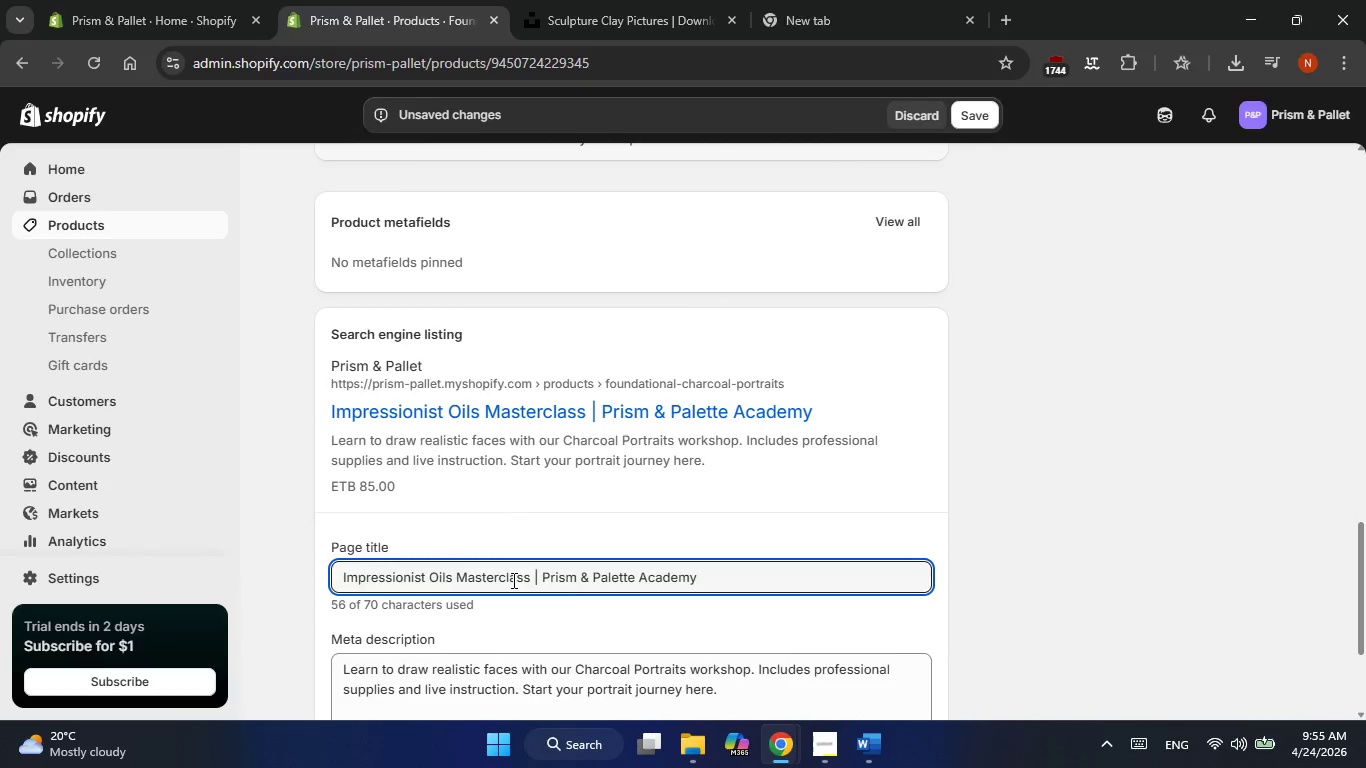 
key(Alt+Tab)
 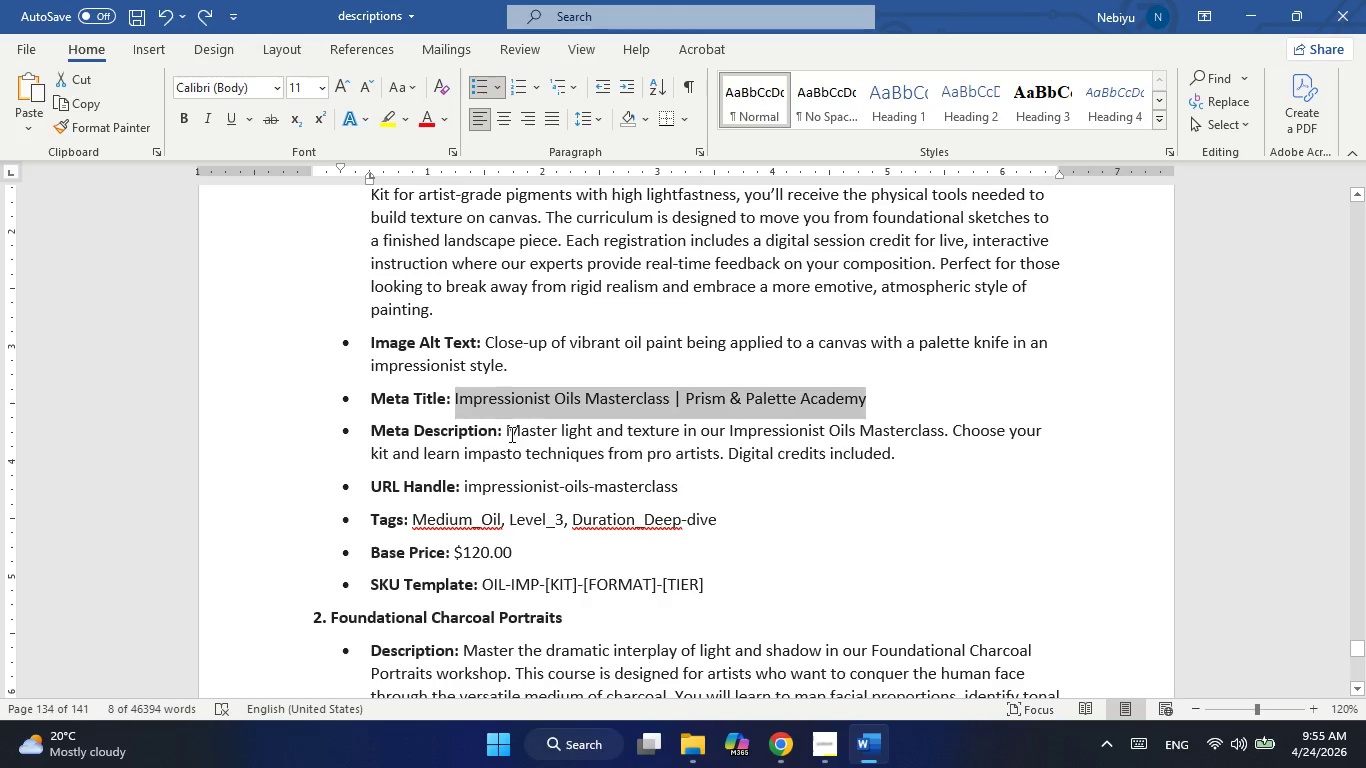 
left_click_drag(start_coordinate=[511, 433], to_coordinate=[904, 448])
 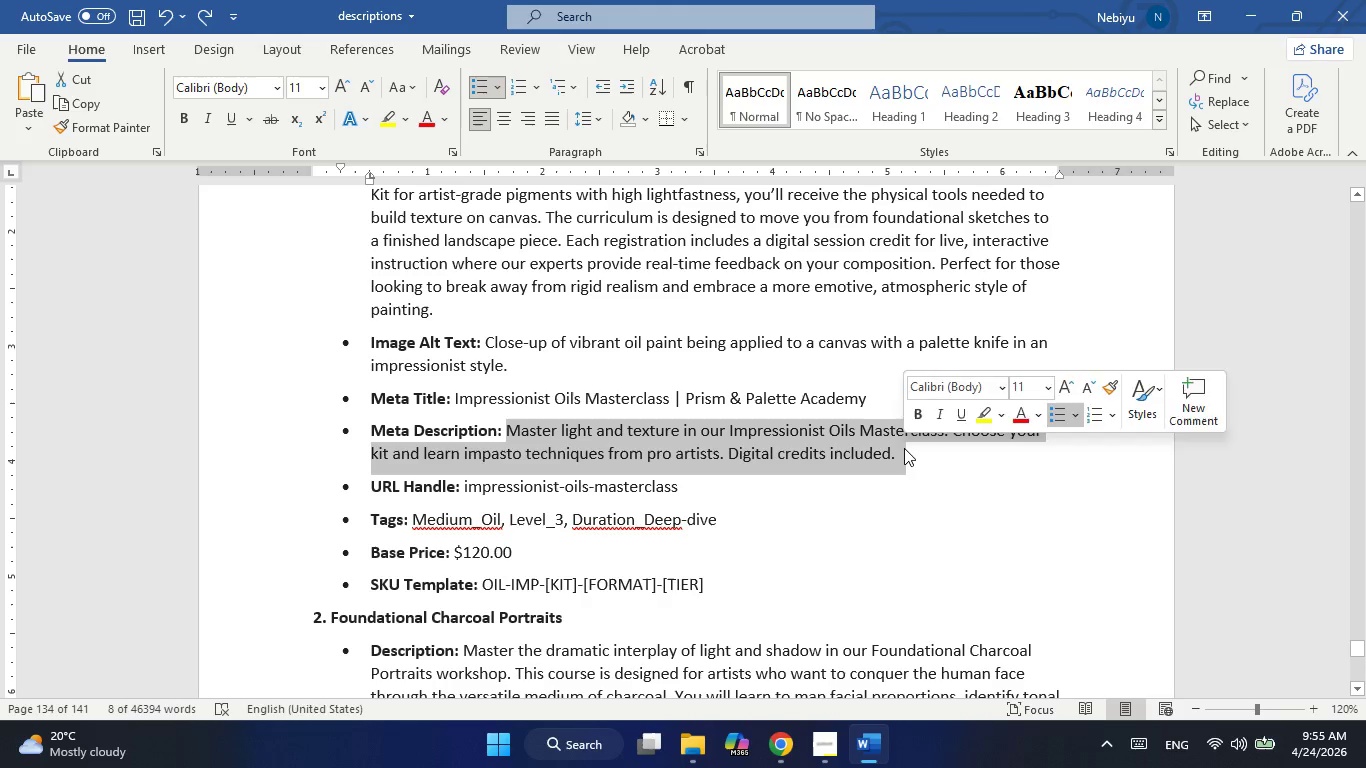 
key(Control+C)
 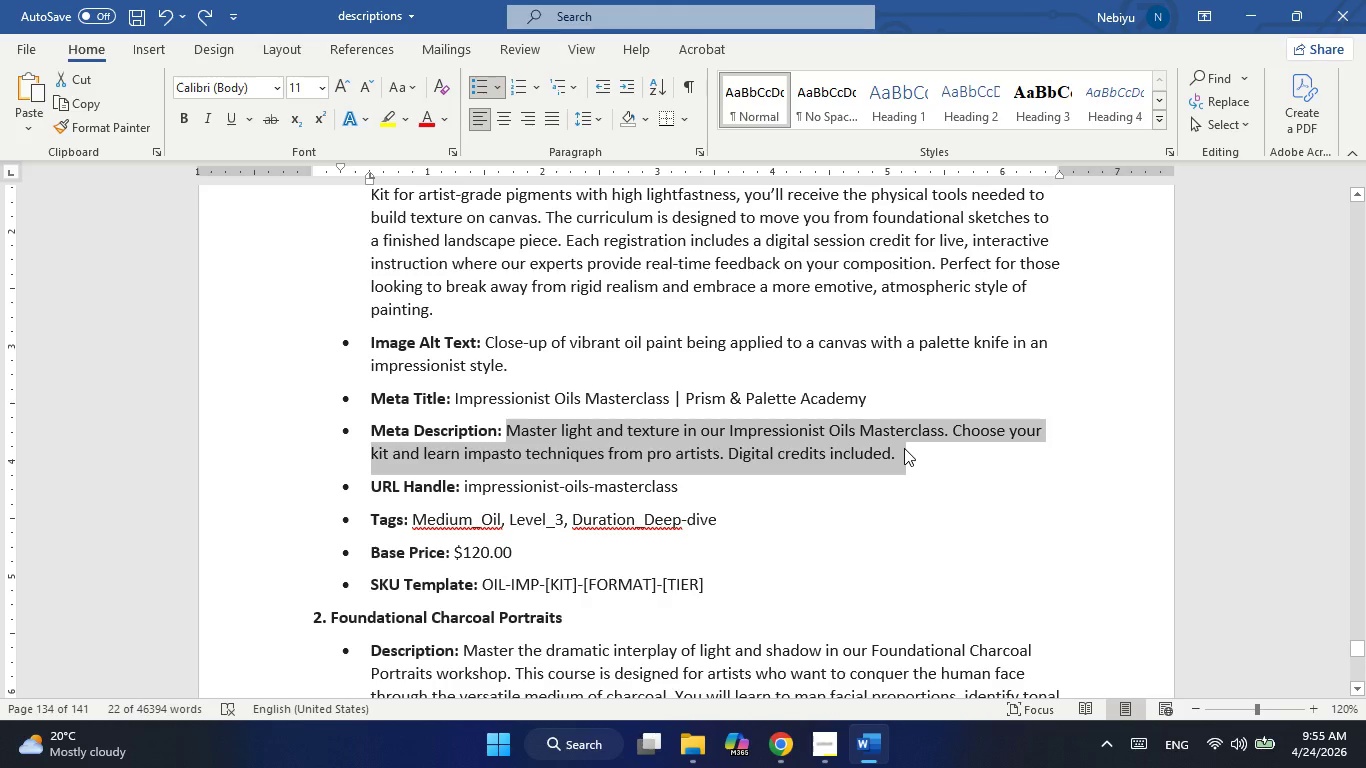 
key(Alt+AltLeft)
 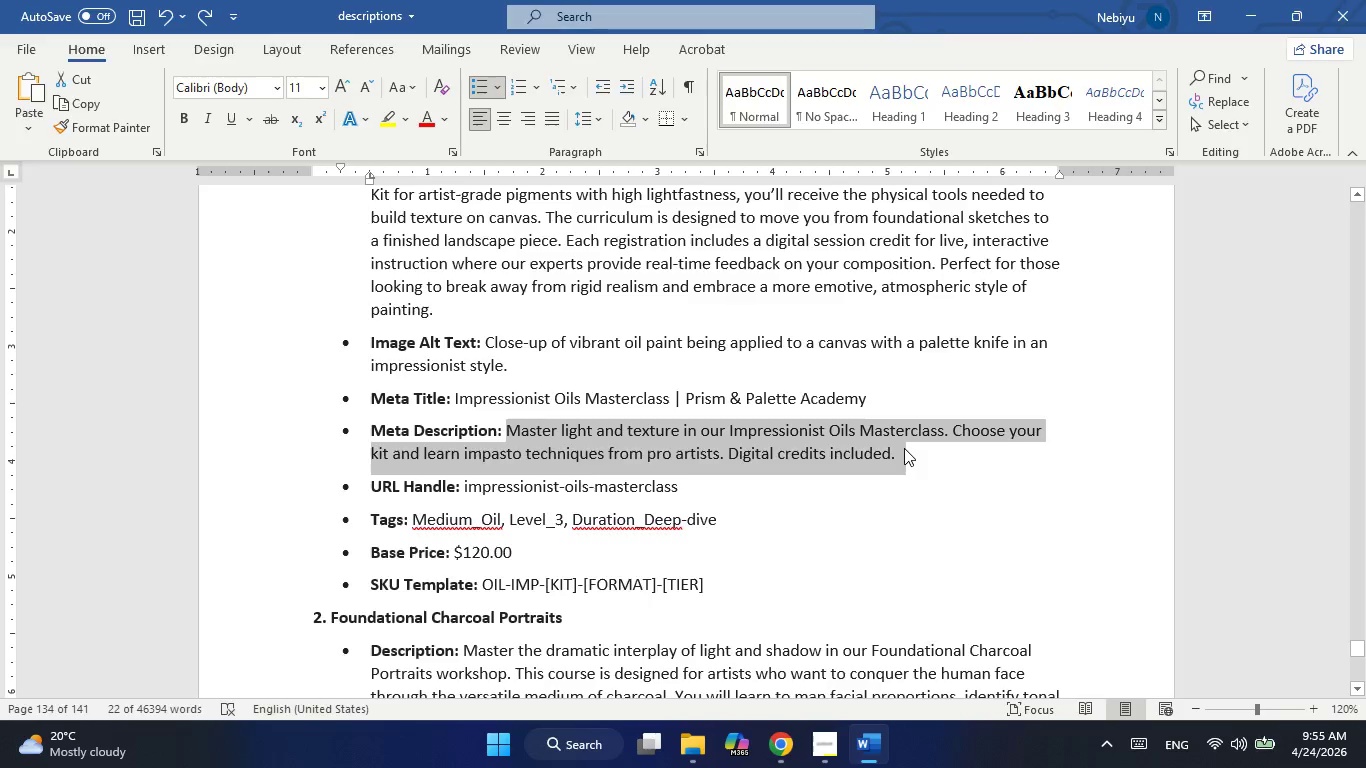 
key(Alt+Tab)
 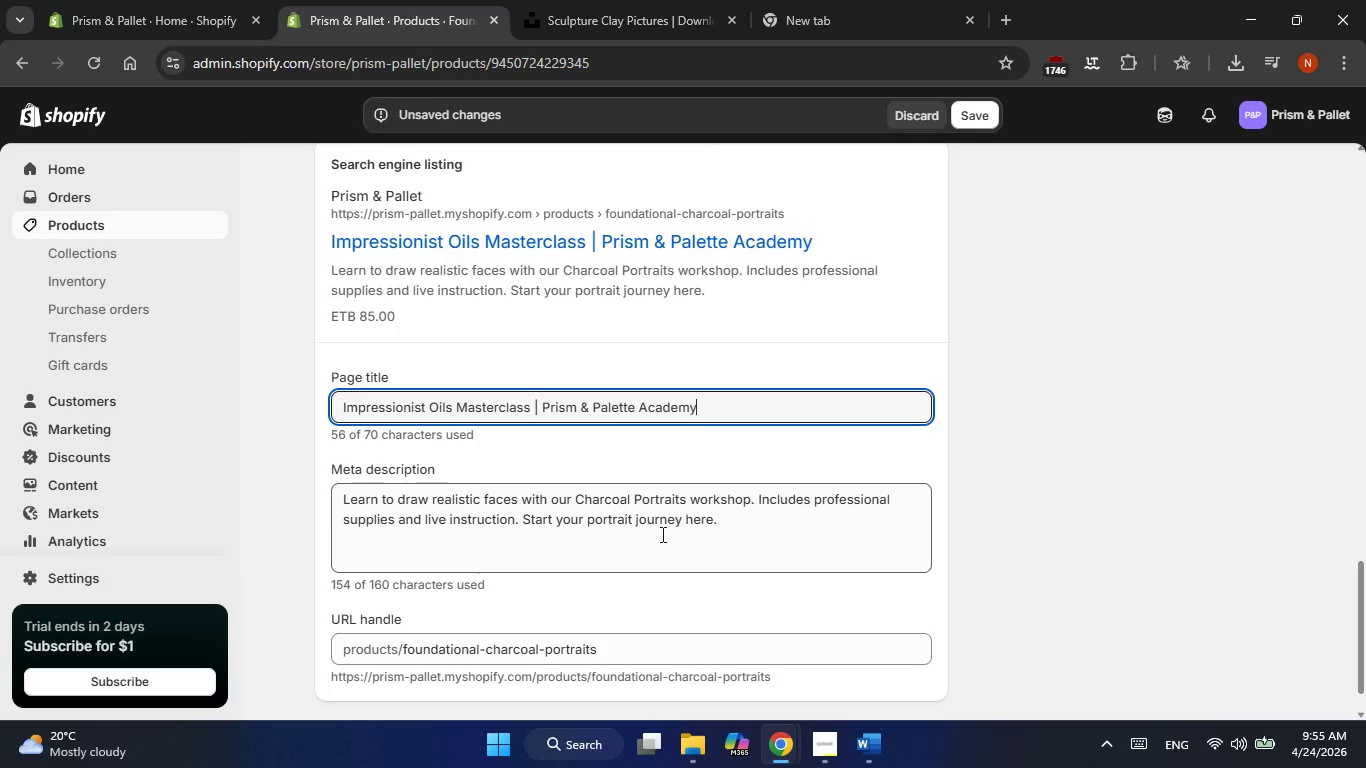 
double_click([646, 519])
 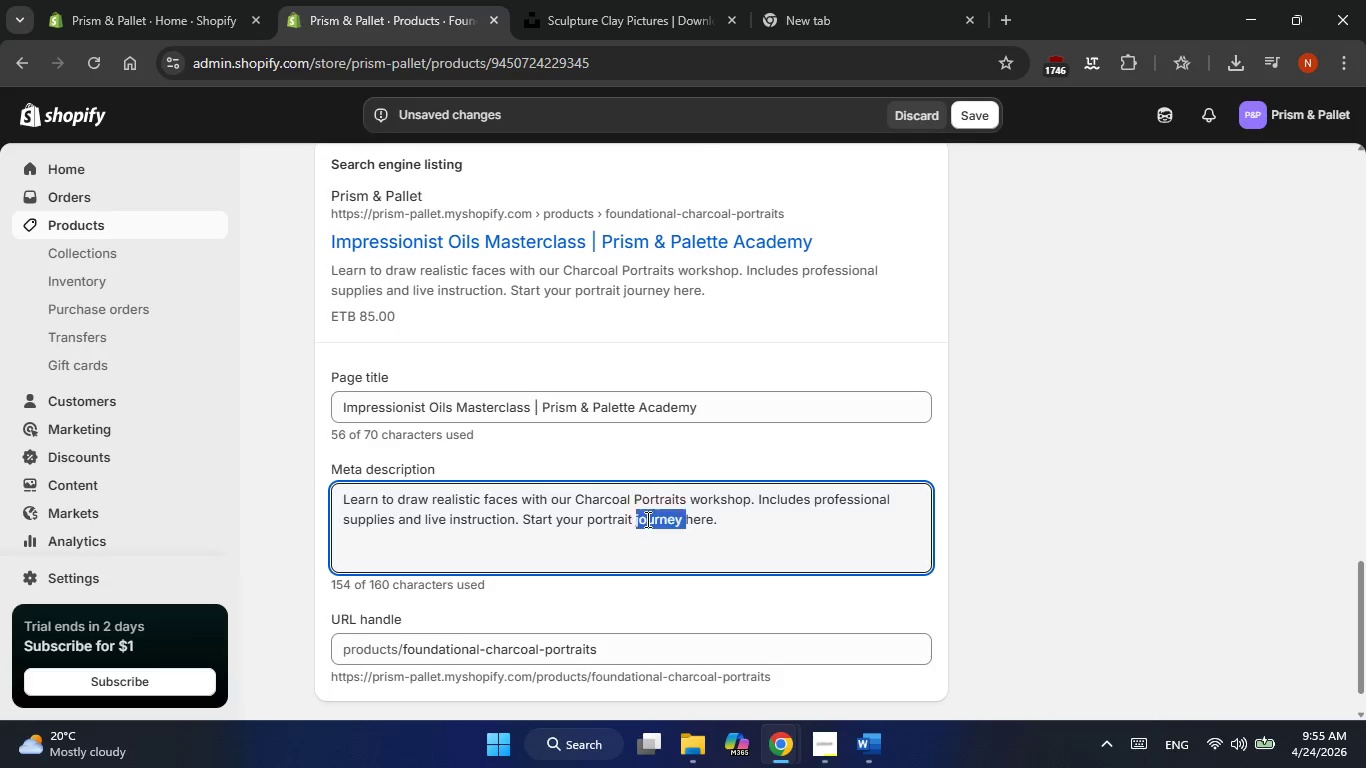 
triple_click([646, 519])
 